 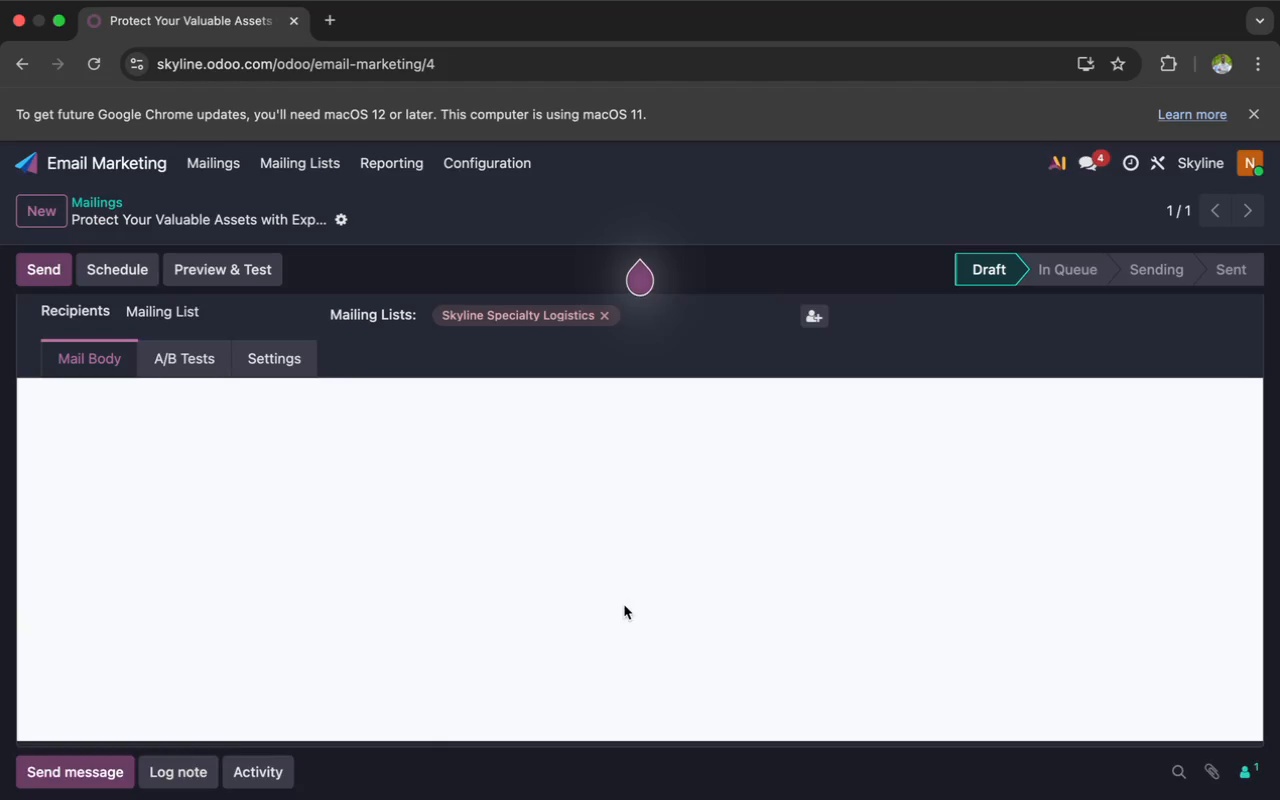 
scroll: coordinate [624, 605], scroll_direction: down, amount: 6.0
 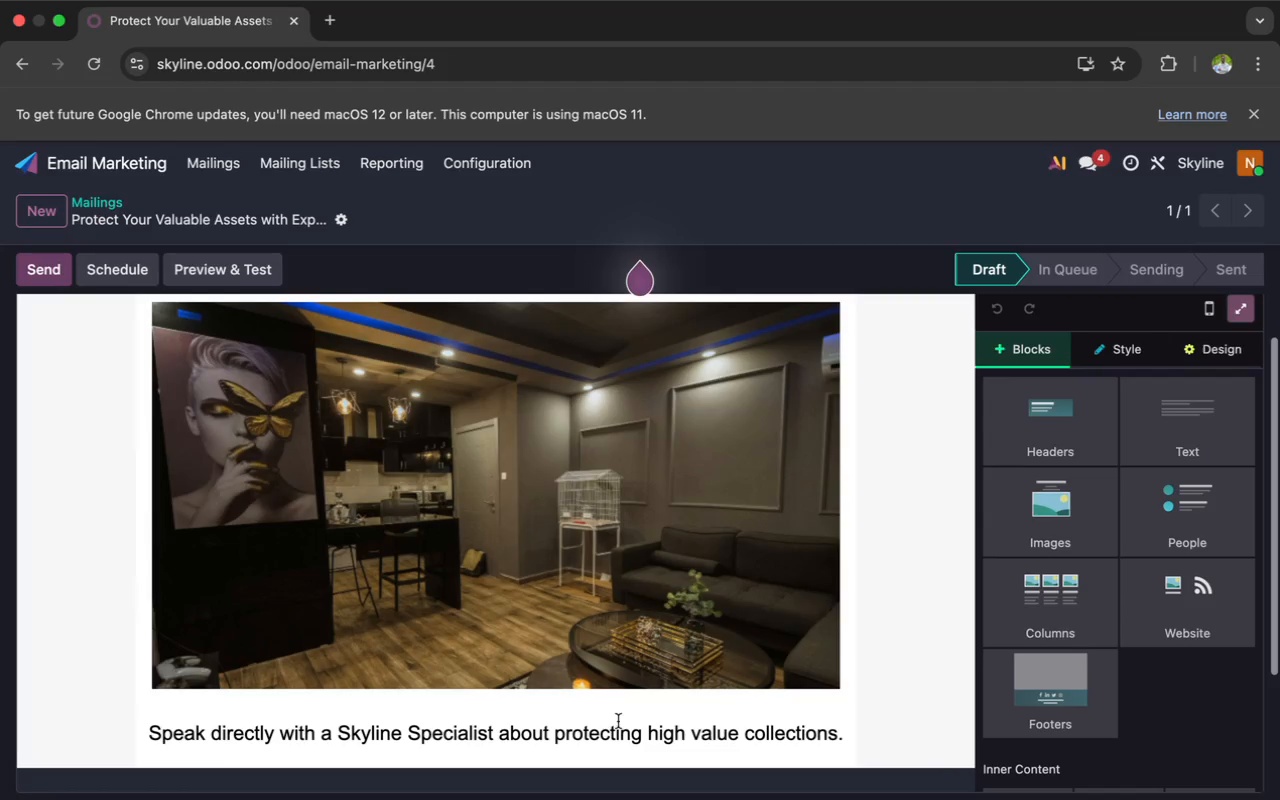 
left_click([618, 715])
 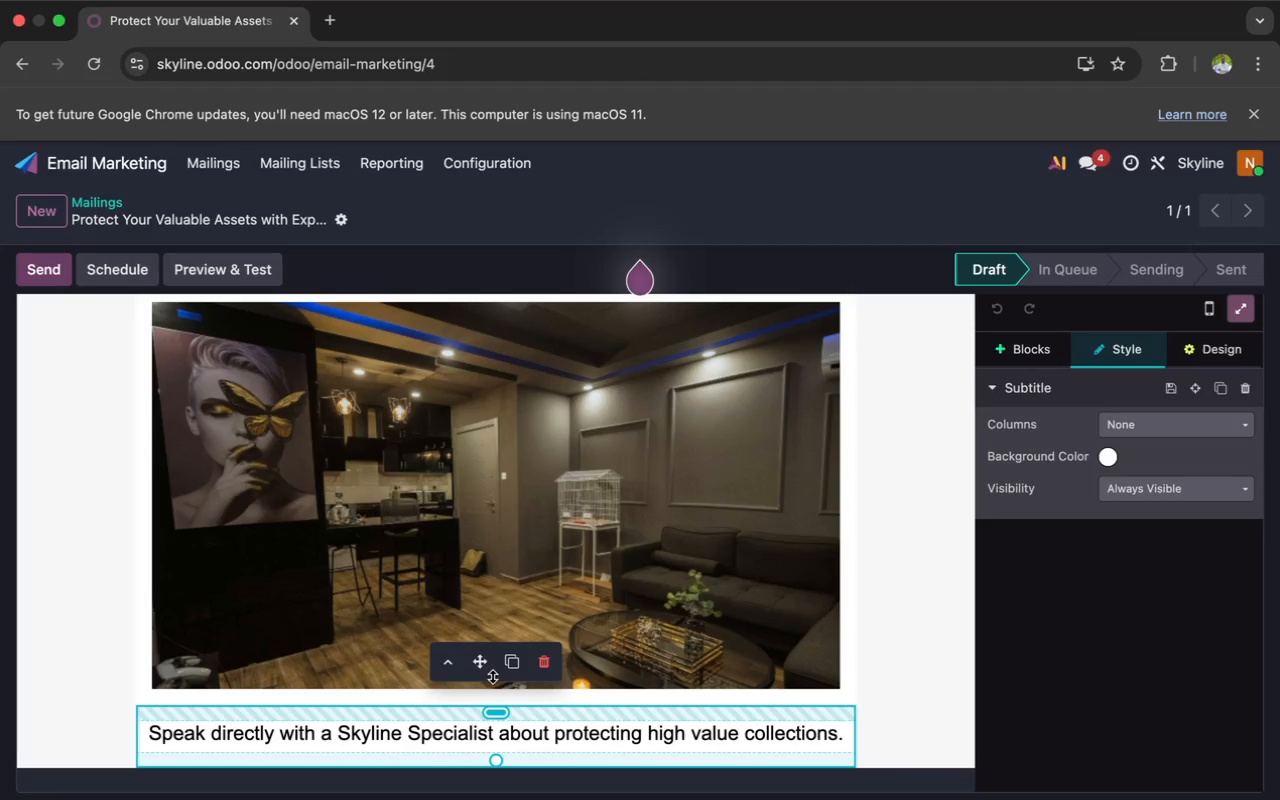 
left_click_drag(start_coordinate=[481, 665], to_coordinate=[442, 449])
 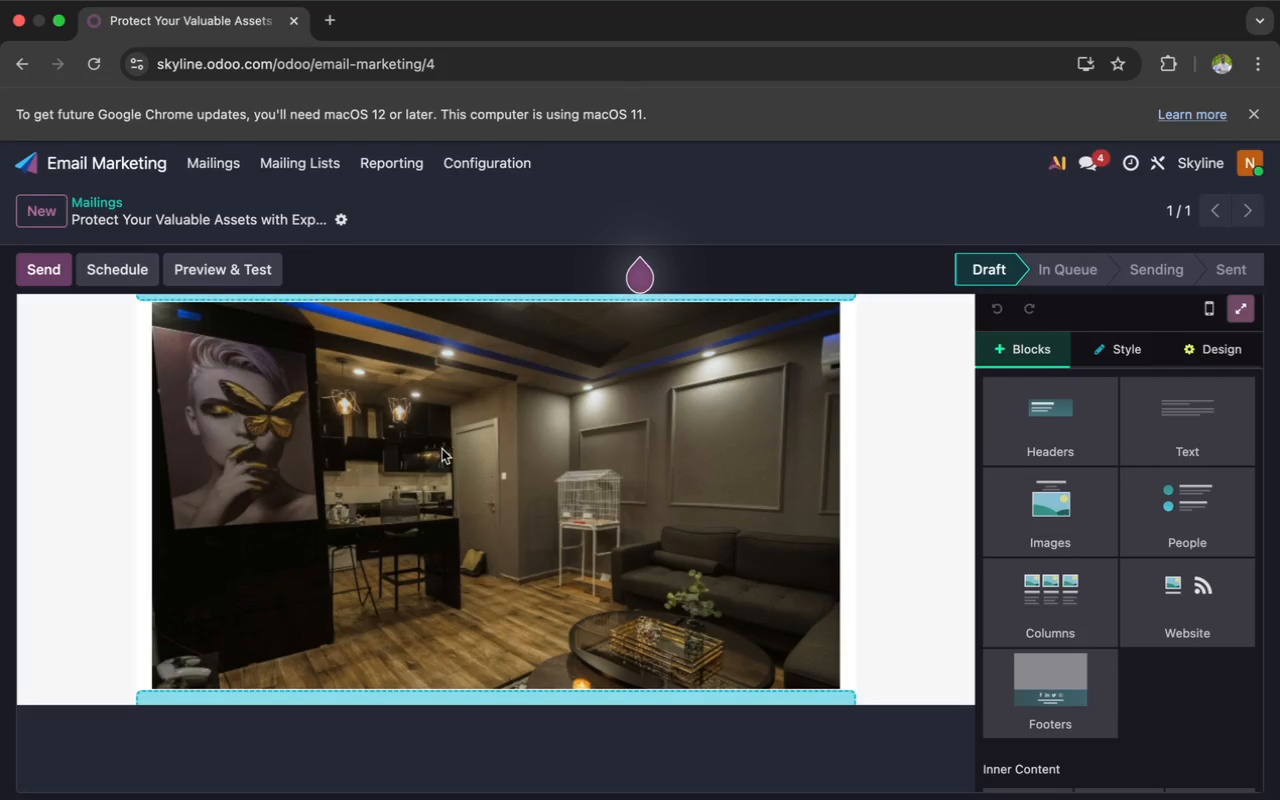 
scroll: coordinate [442, 449], scroll_direction: up, amount: 17.0
 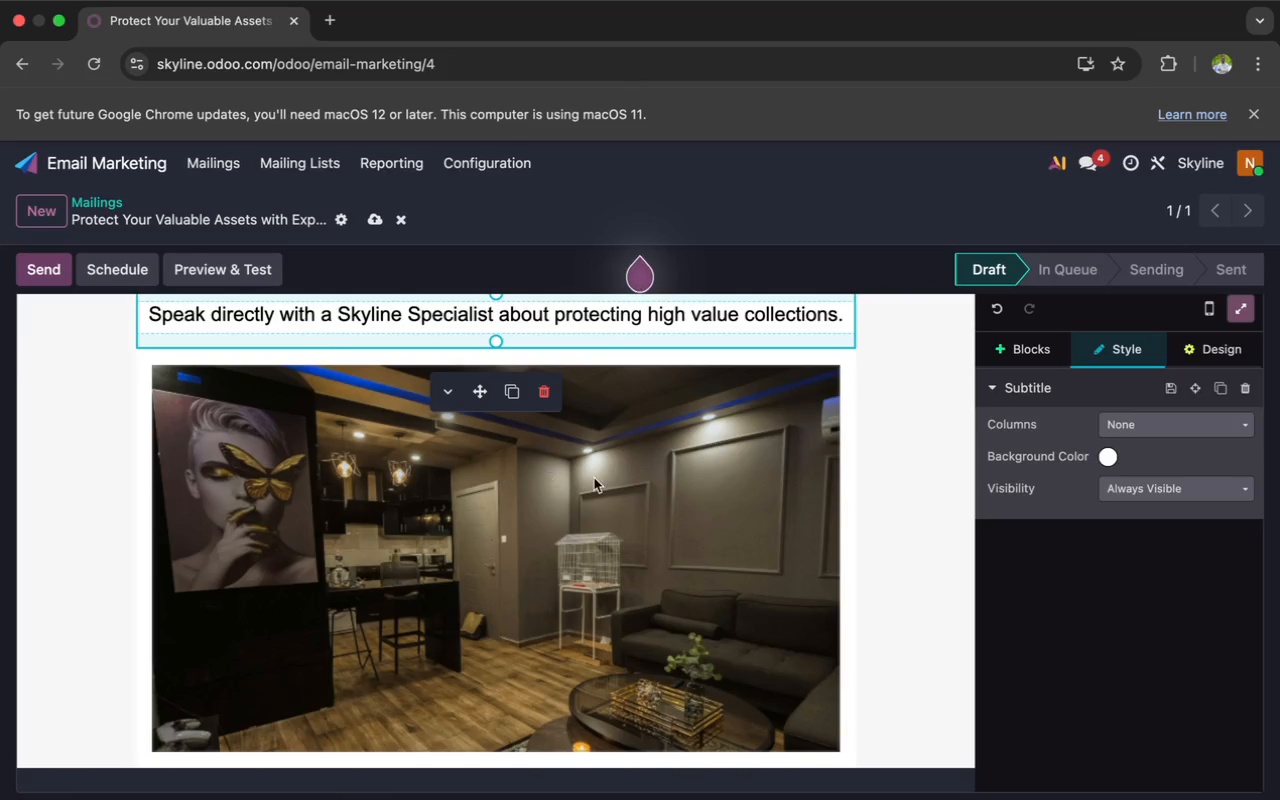 
scroll: coordinate [594, 478], scroll_direction: down, amount: 2.0
 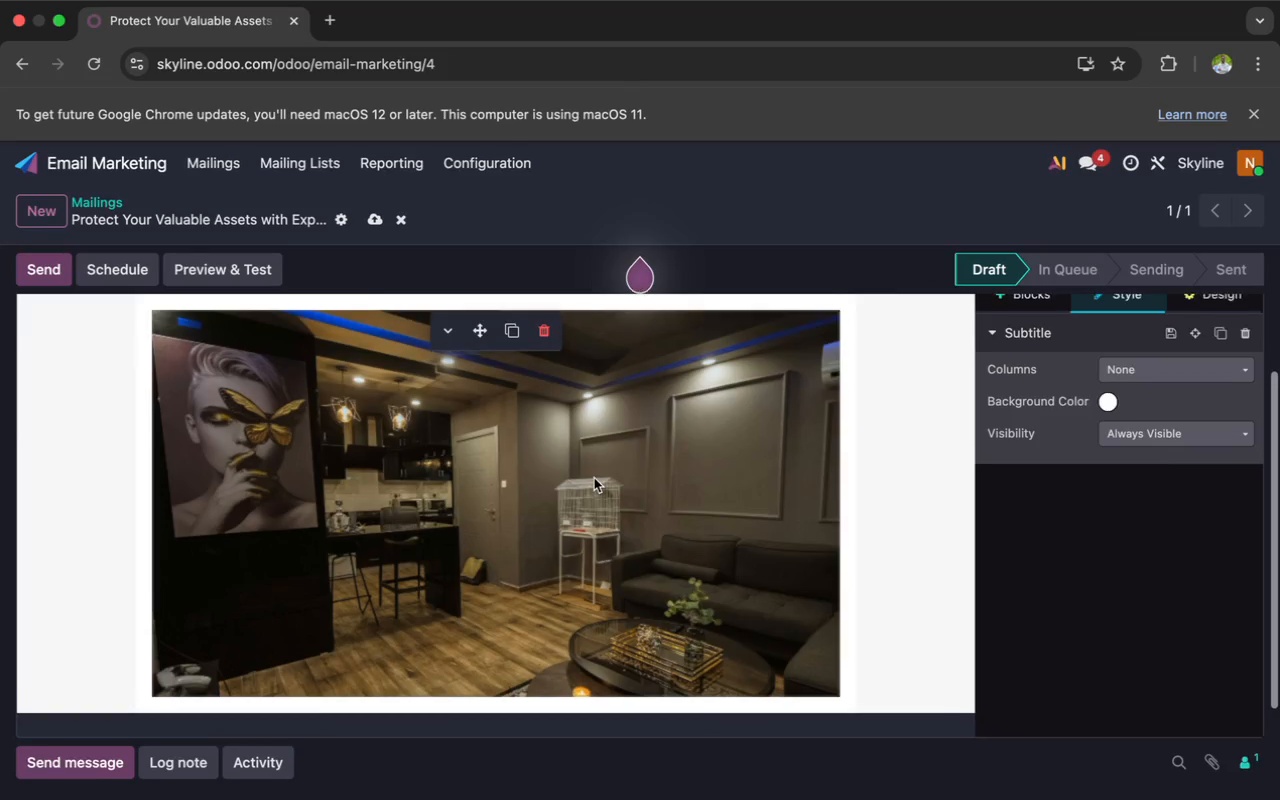 
scroll: coordinate [594, 478], scroll_direction: up, amount: 46.0
 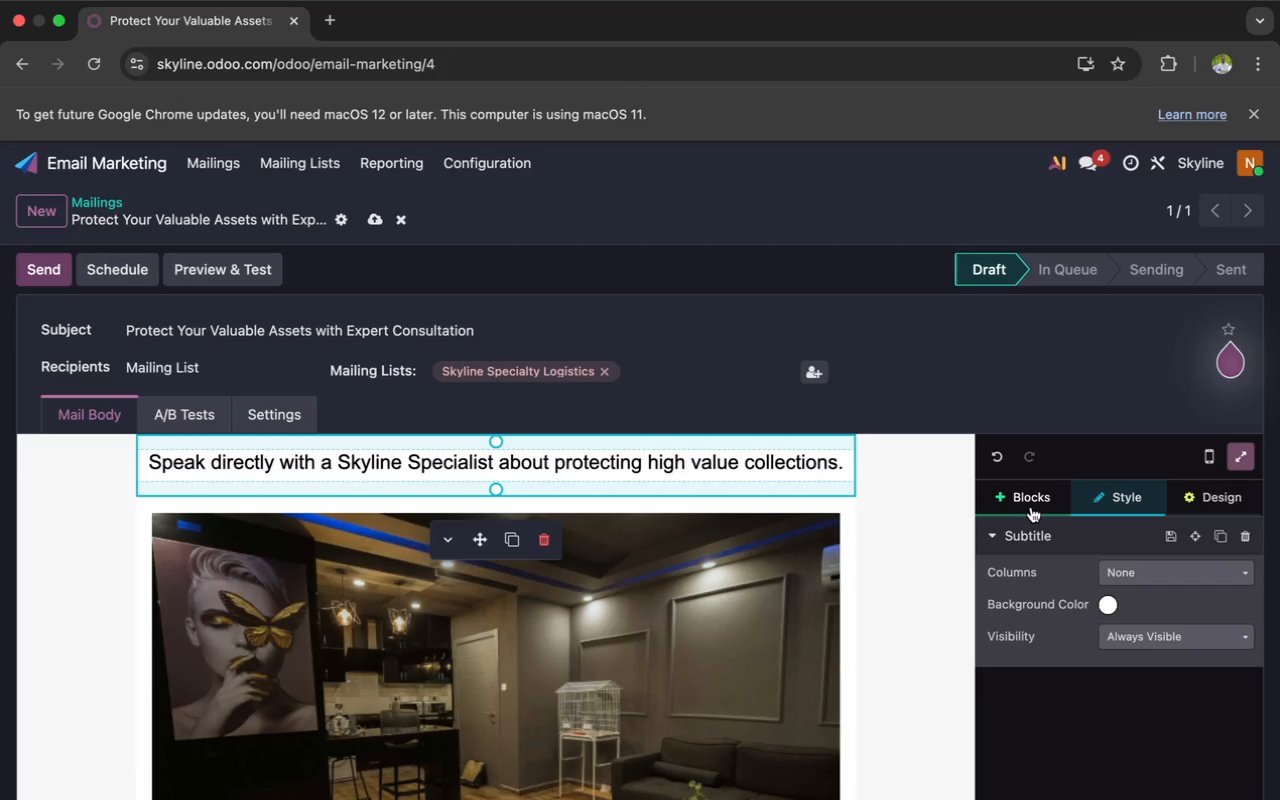 
wait(10.2)
 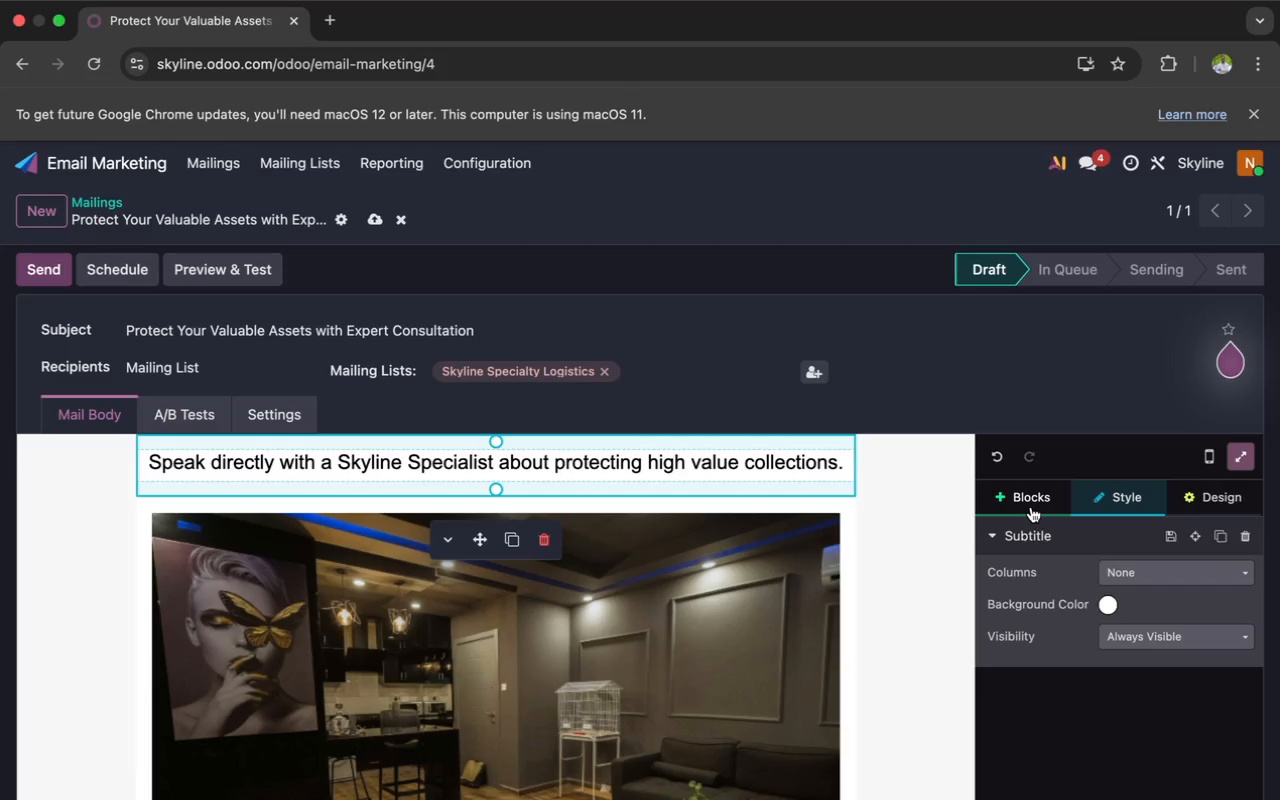 
scroll: coordinate [813, 552], scroll_direction: down, amount: 6.0
 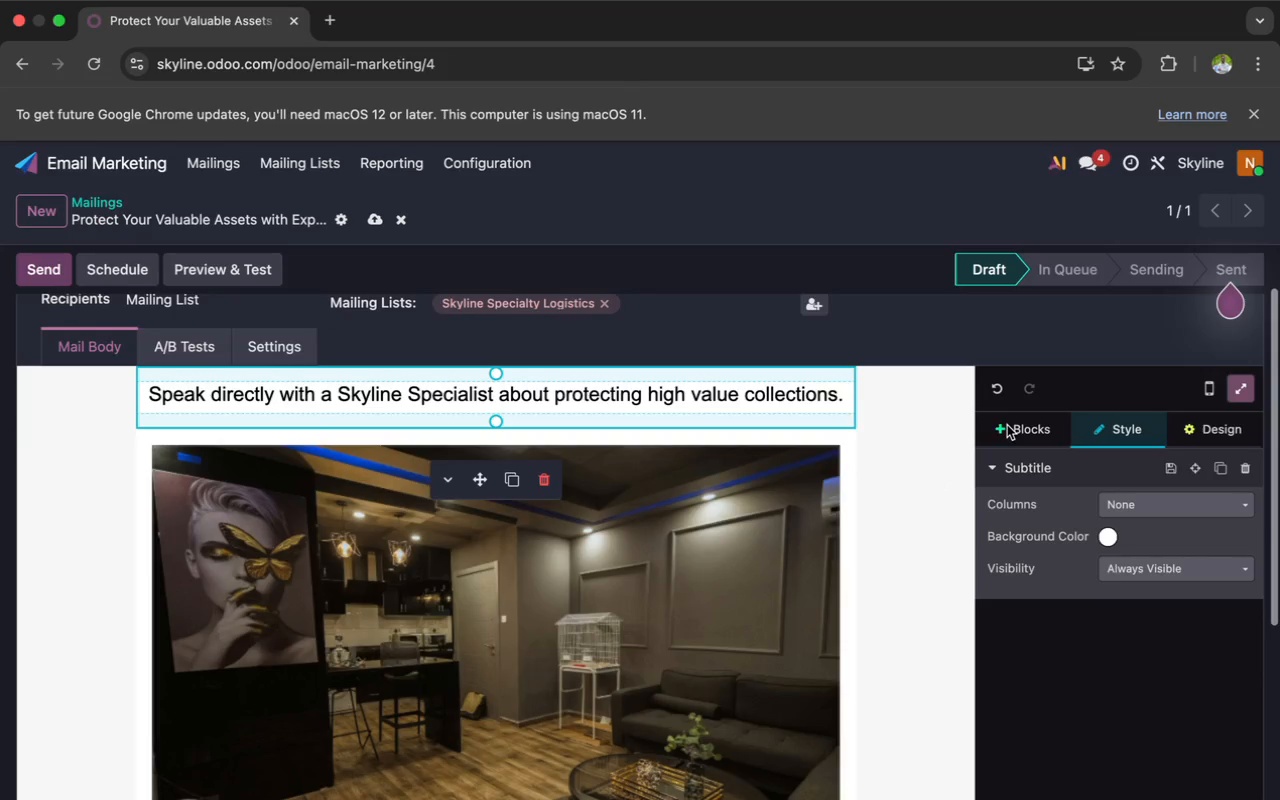 
left_click([1011, 425])
 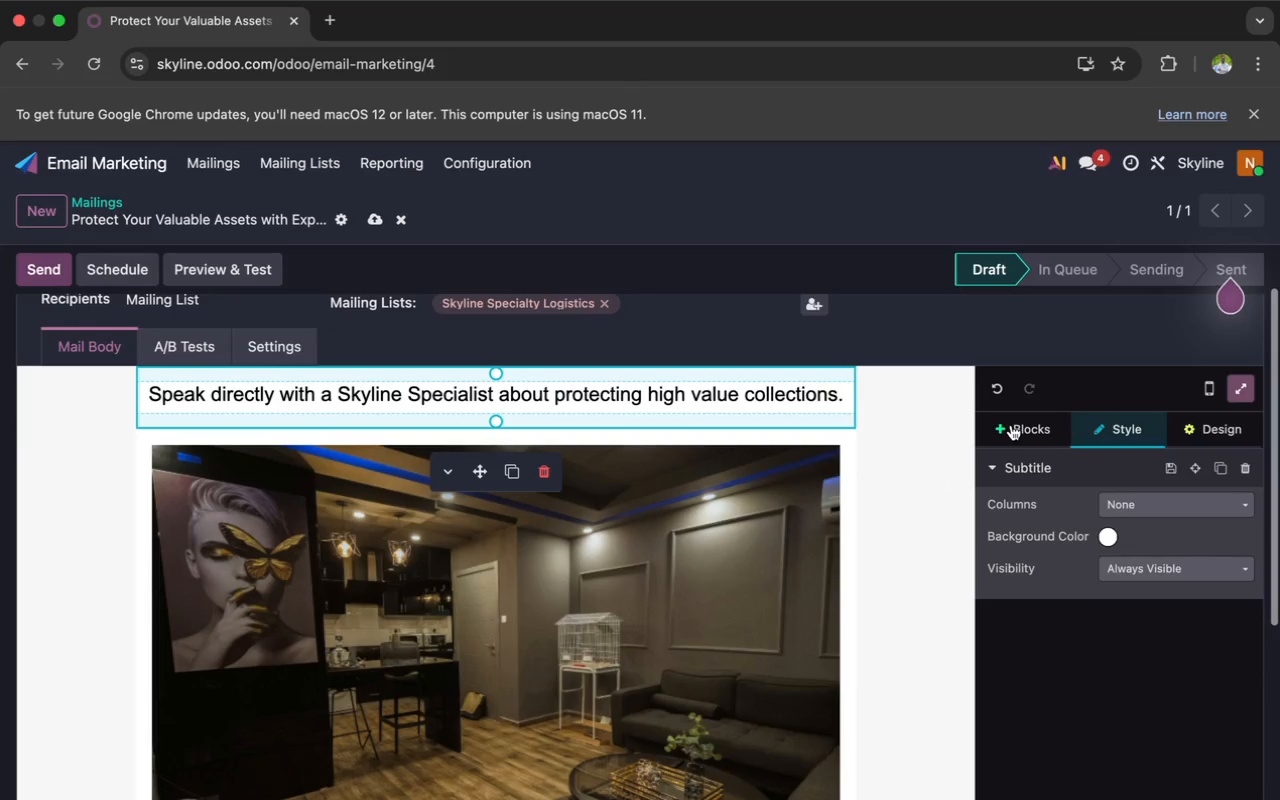 
mouse_move([1018, 438])
 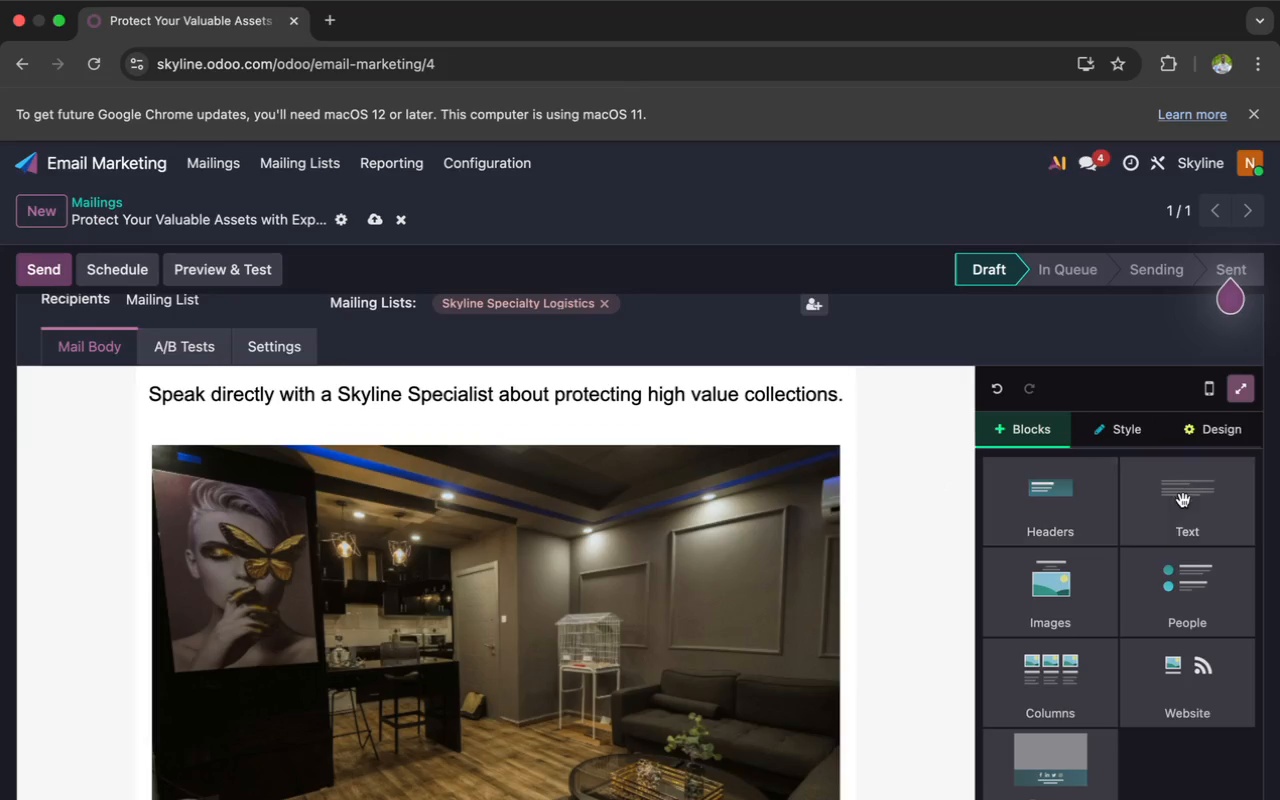 
left_click([1183, 500])
 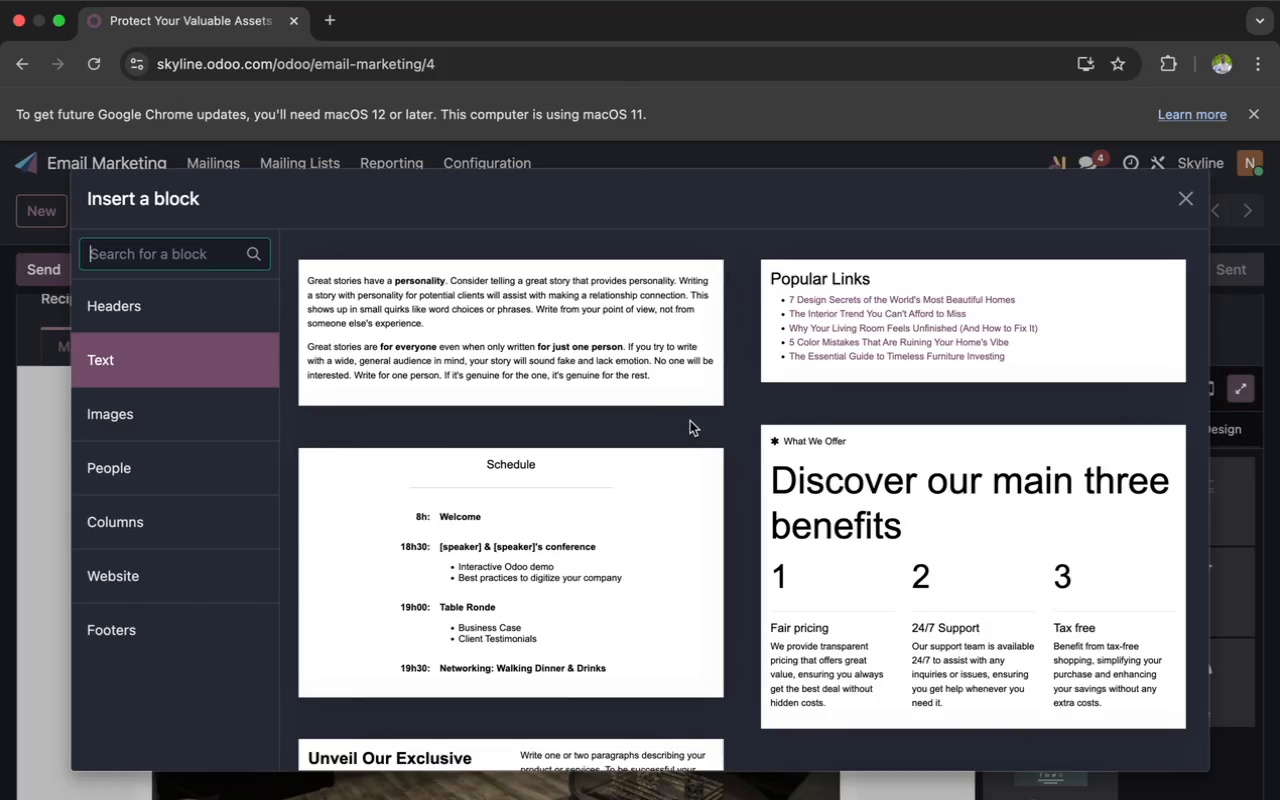 
left_click([646, 364])
 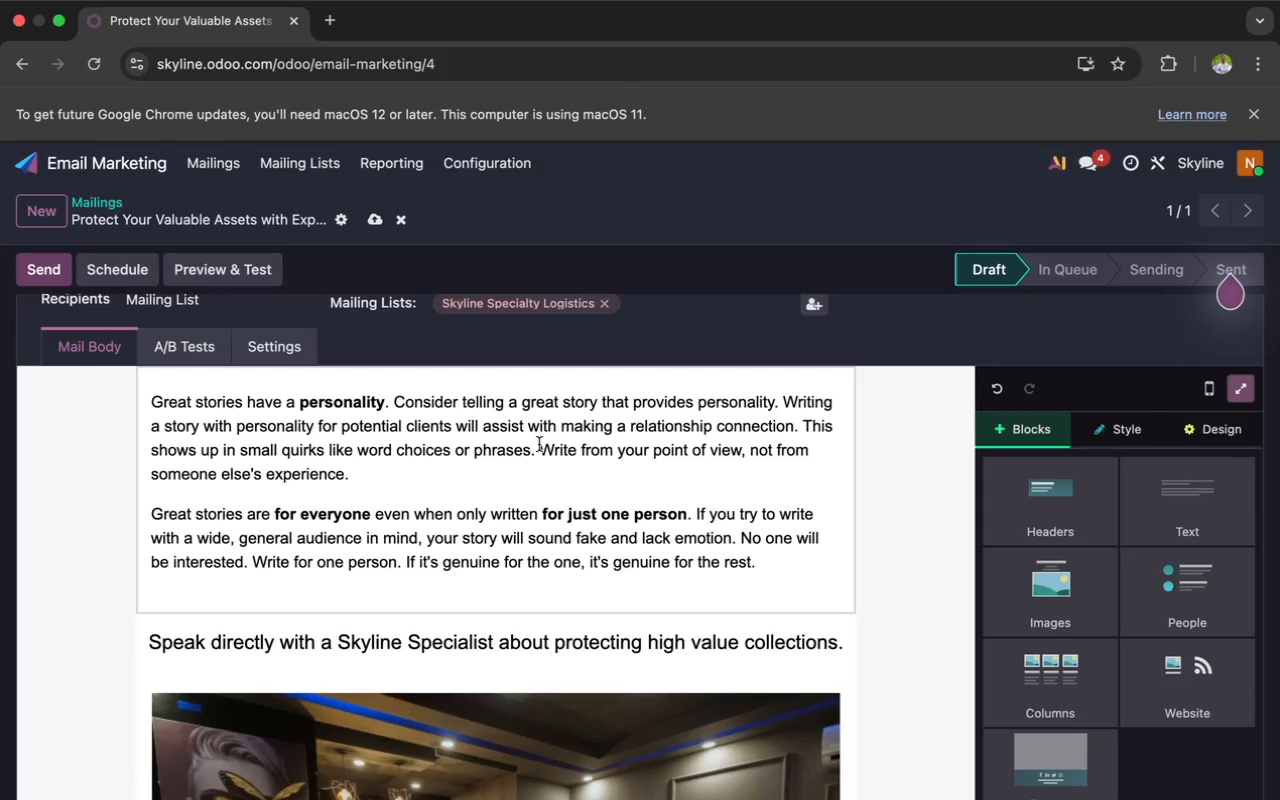 
left_click([539, 444])
 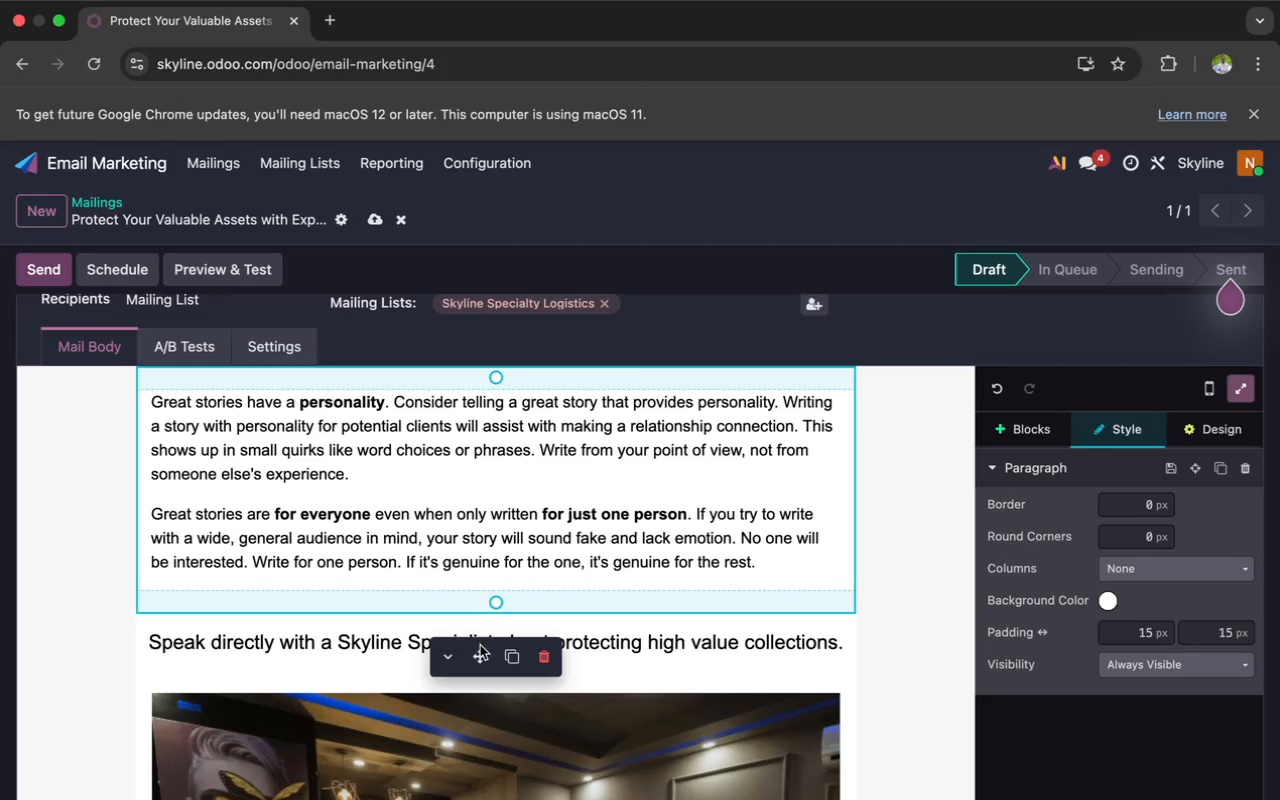 
left_click_drag(start_coordinate=[482, 653], to_coordinate=[484, 781])
 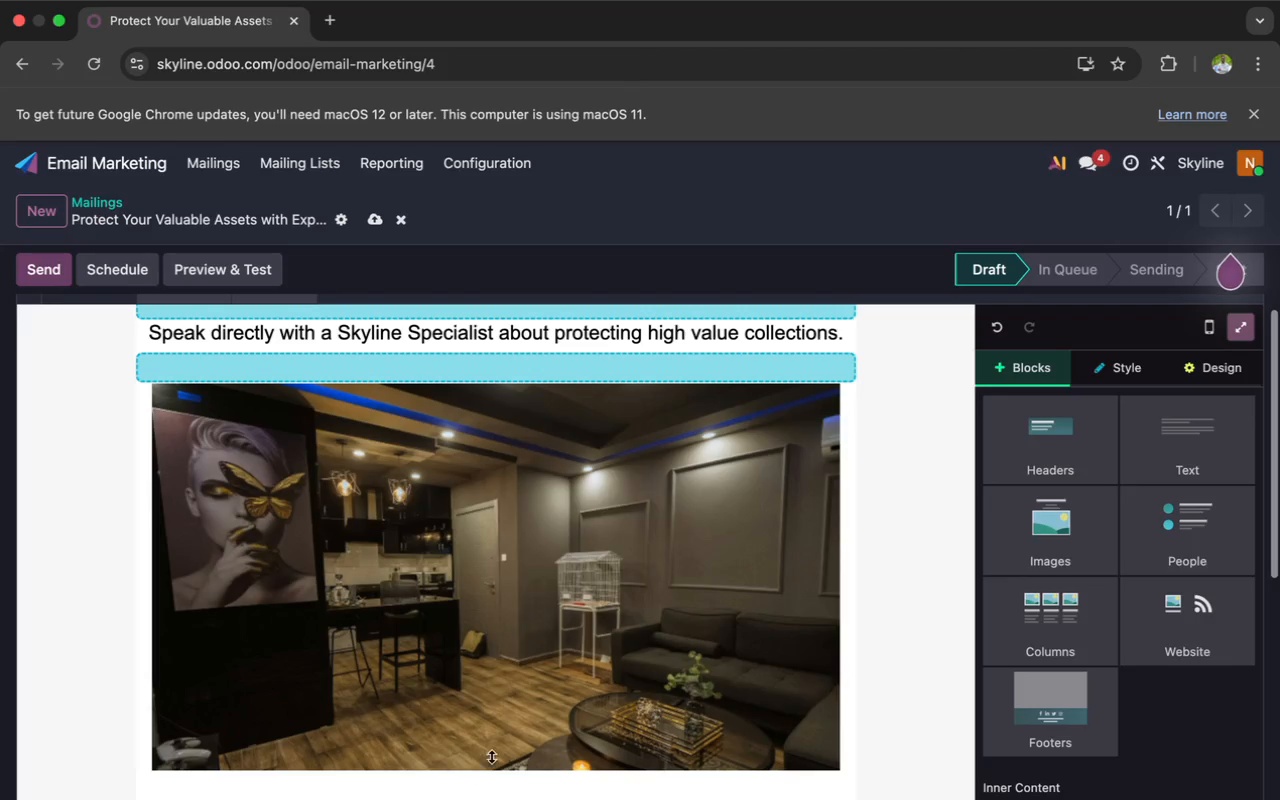 
scroll: coordinate [380, 731], scroll_direction: down, amount: 41.0
 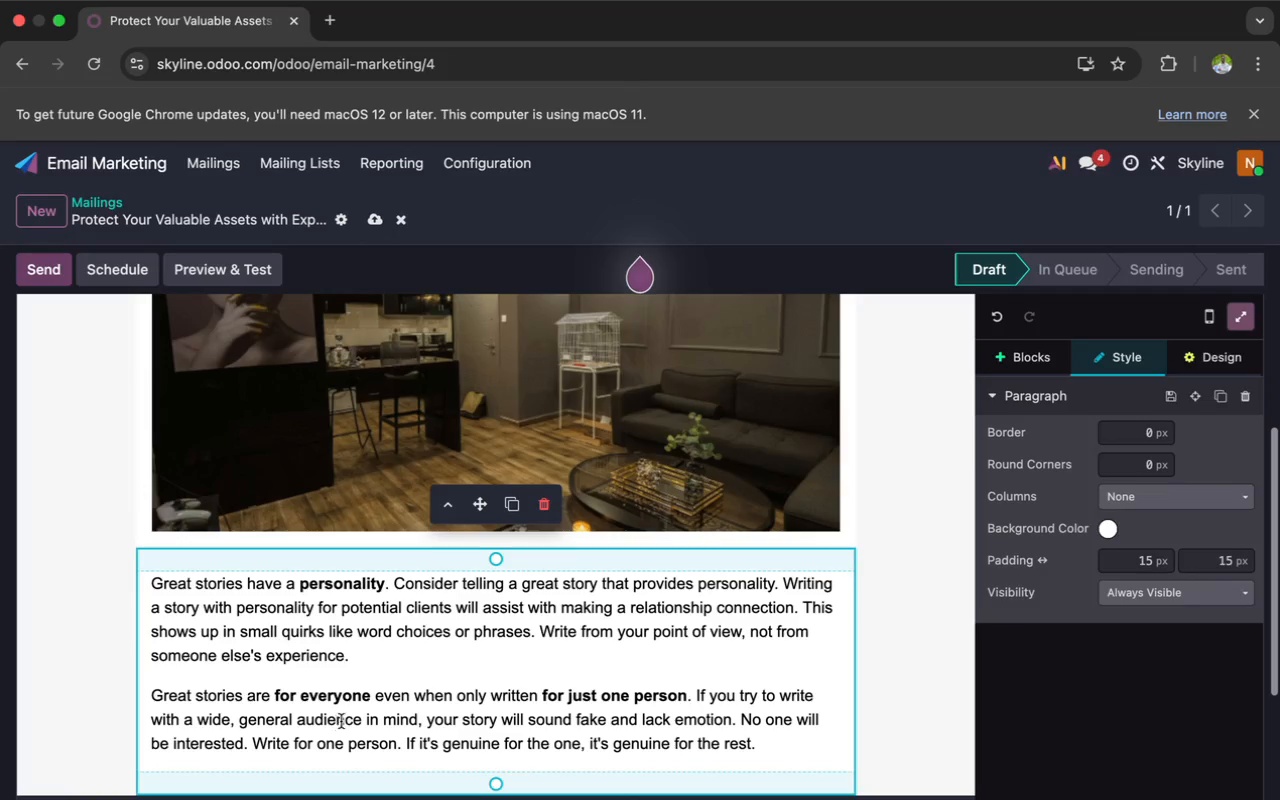 
left_click([343, 720])
 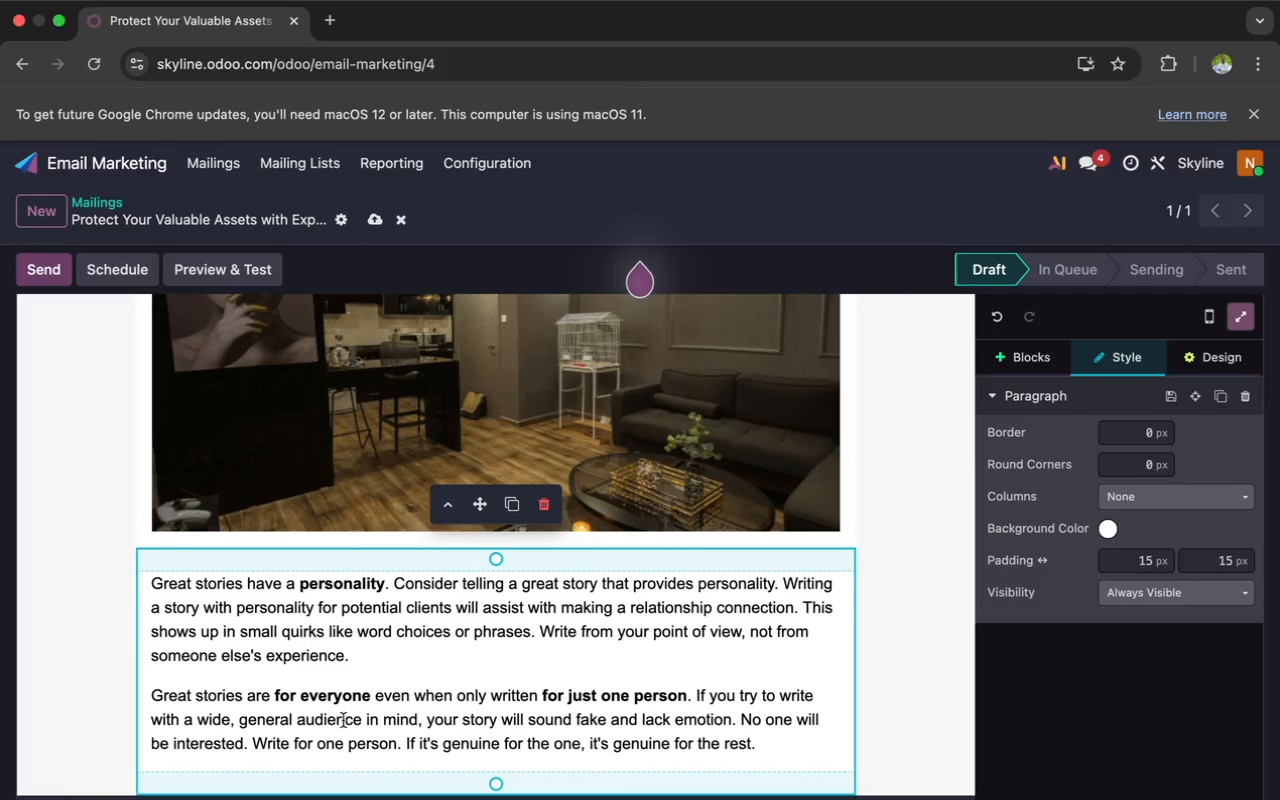 
key(Meta+CommandLeft)
 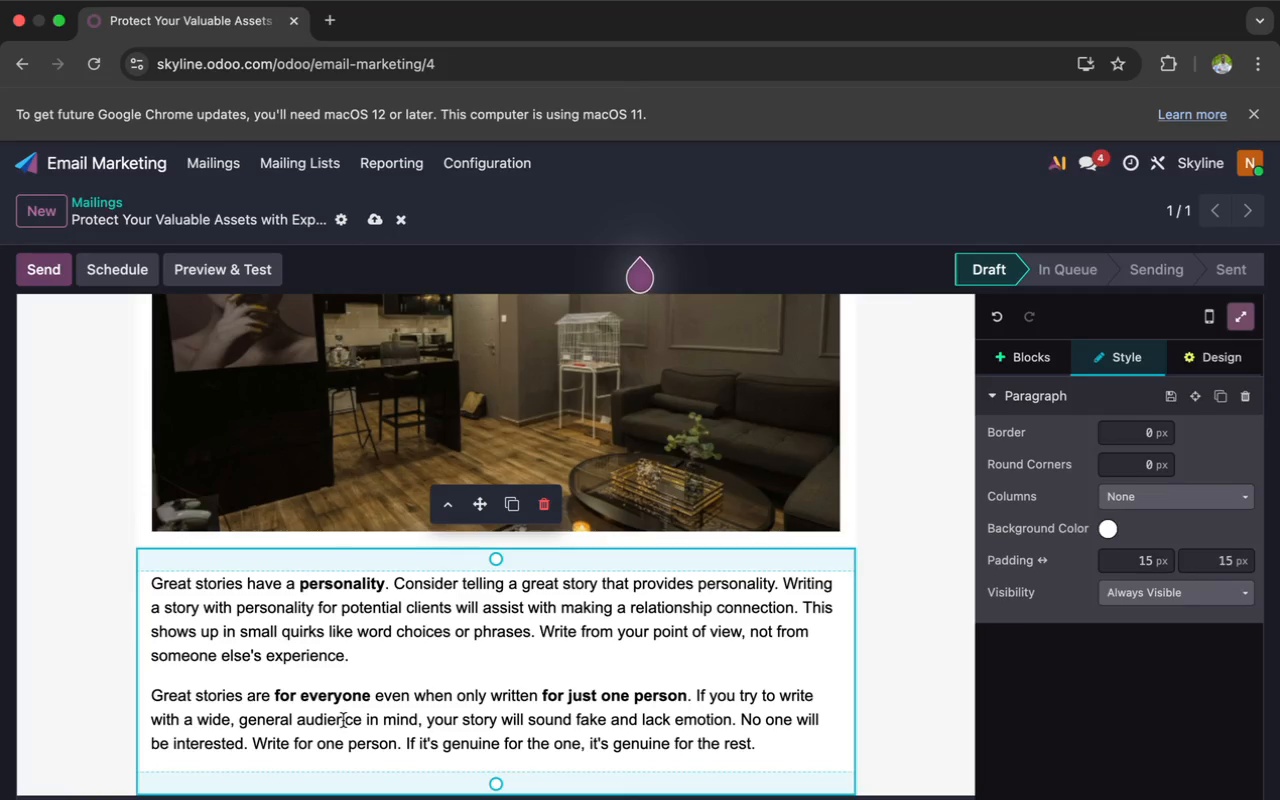 
key(Meta+A)
 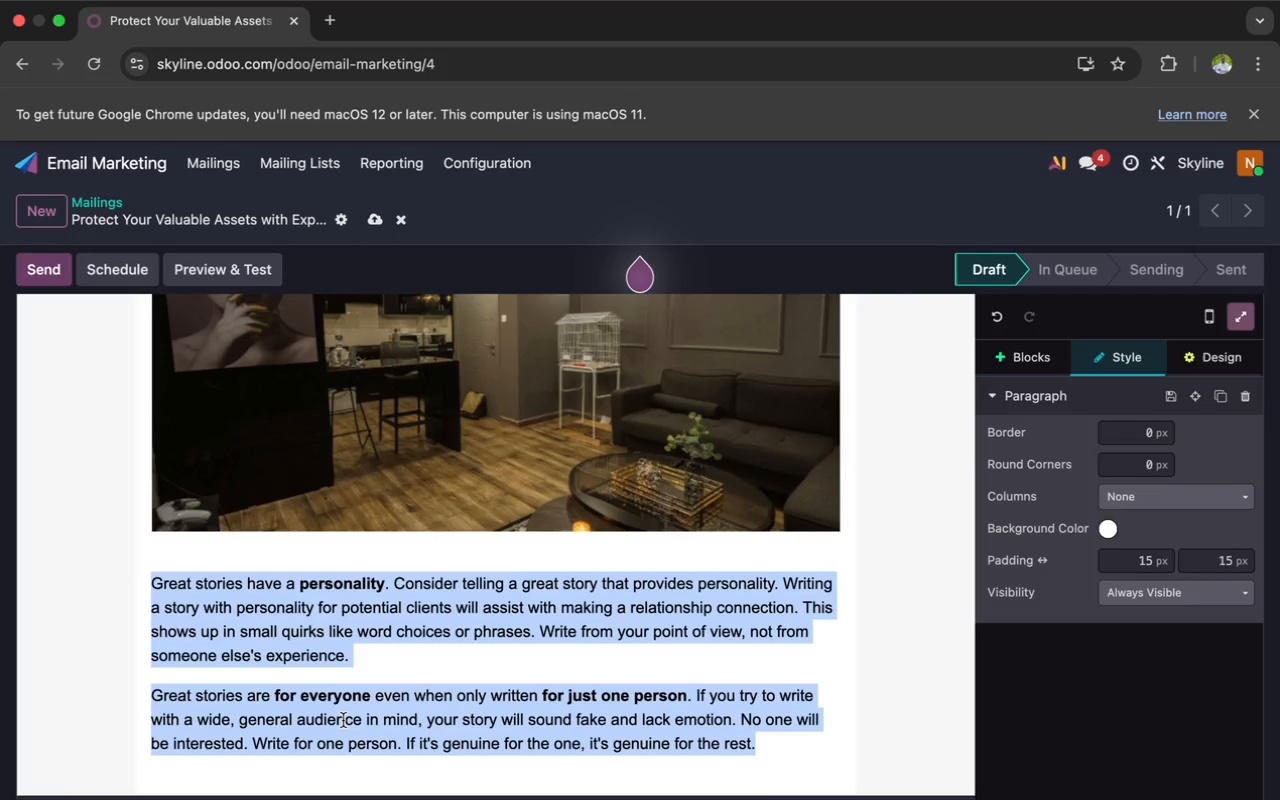 
key(Backspace)
 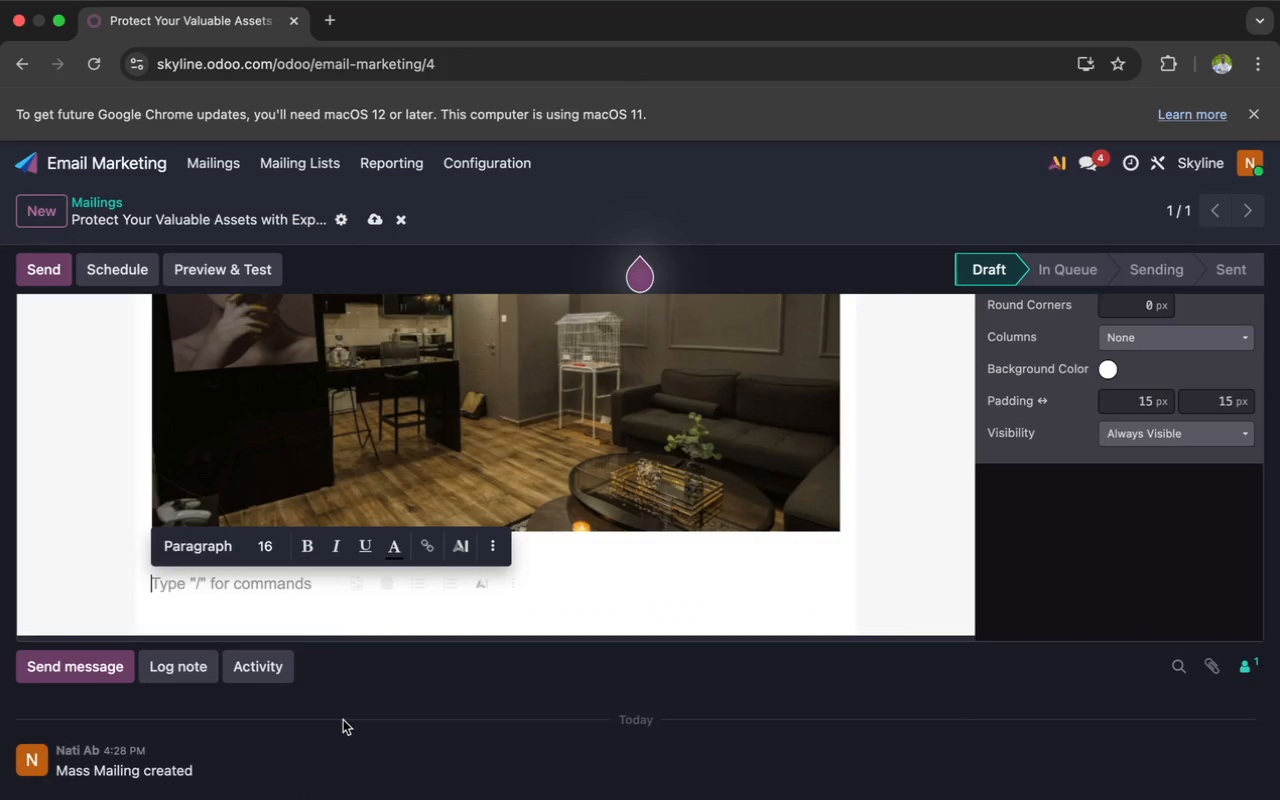 
type(Dear )
key(Backspace)
key(Backspace)
key(Backspace)
key(Backspace)
key(Backspace)
 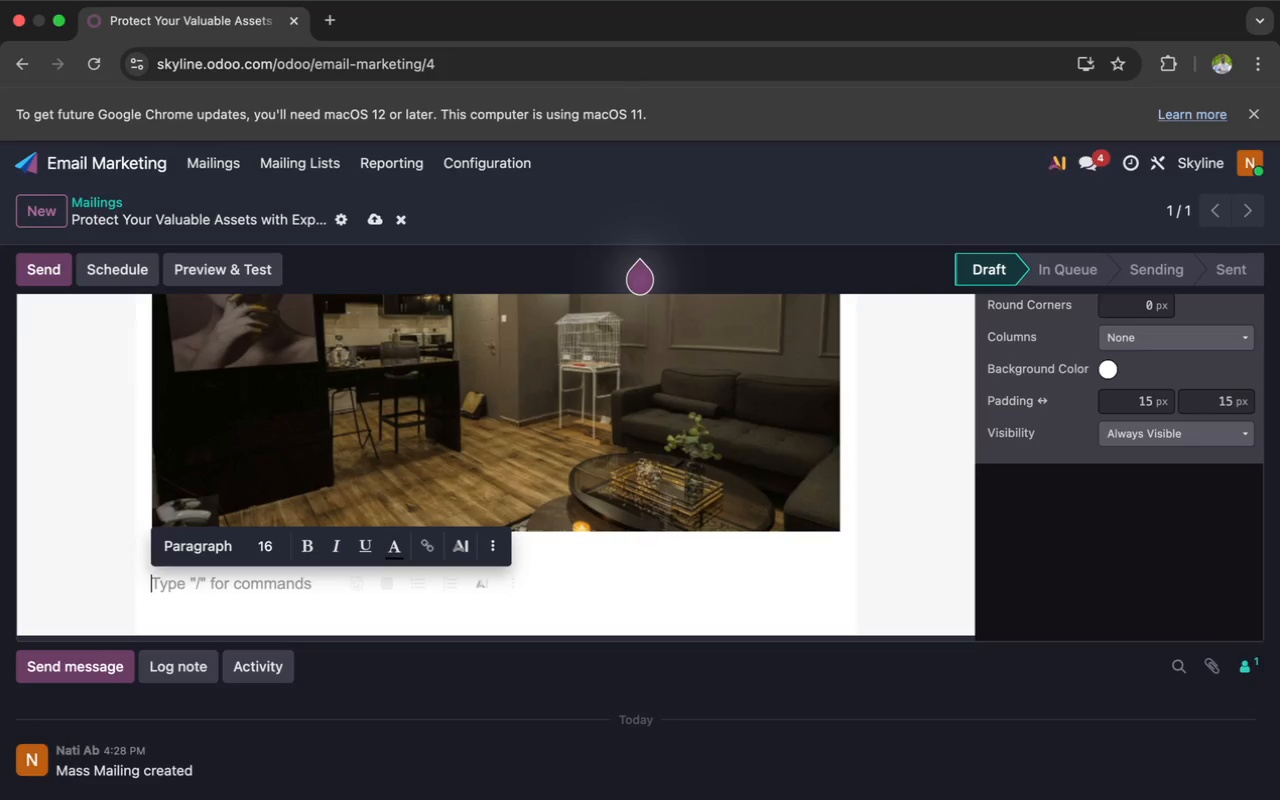 
type(Protect)
 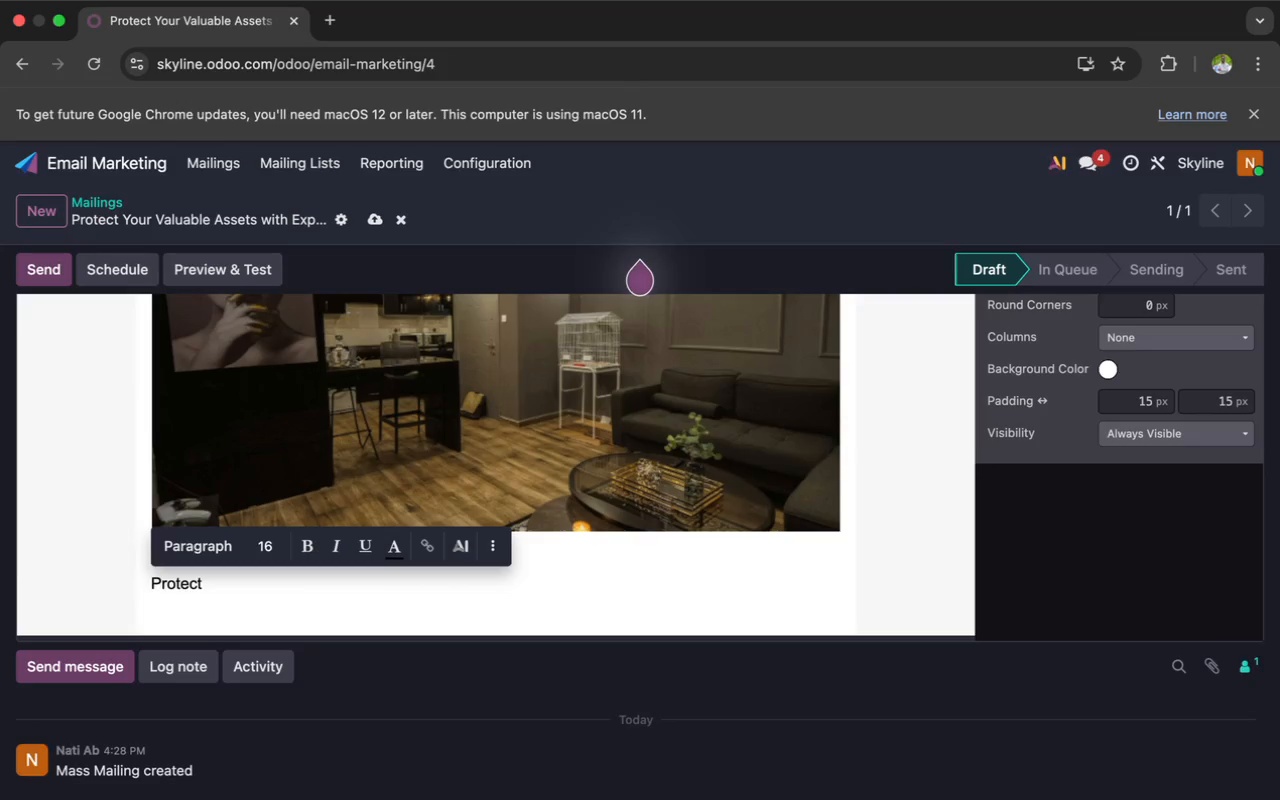 
wait(5.35)
 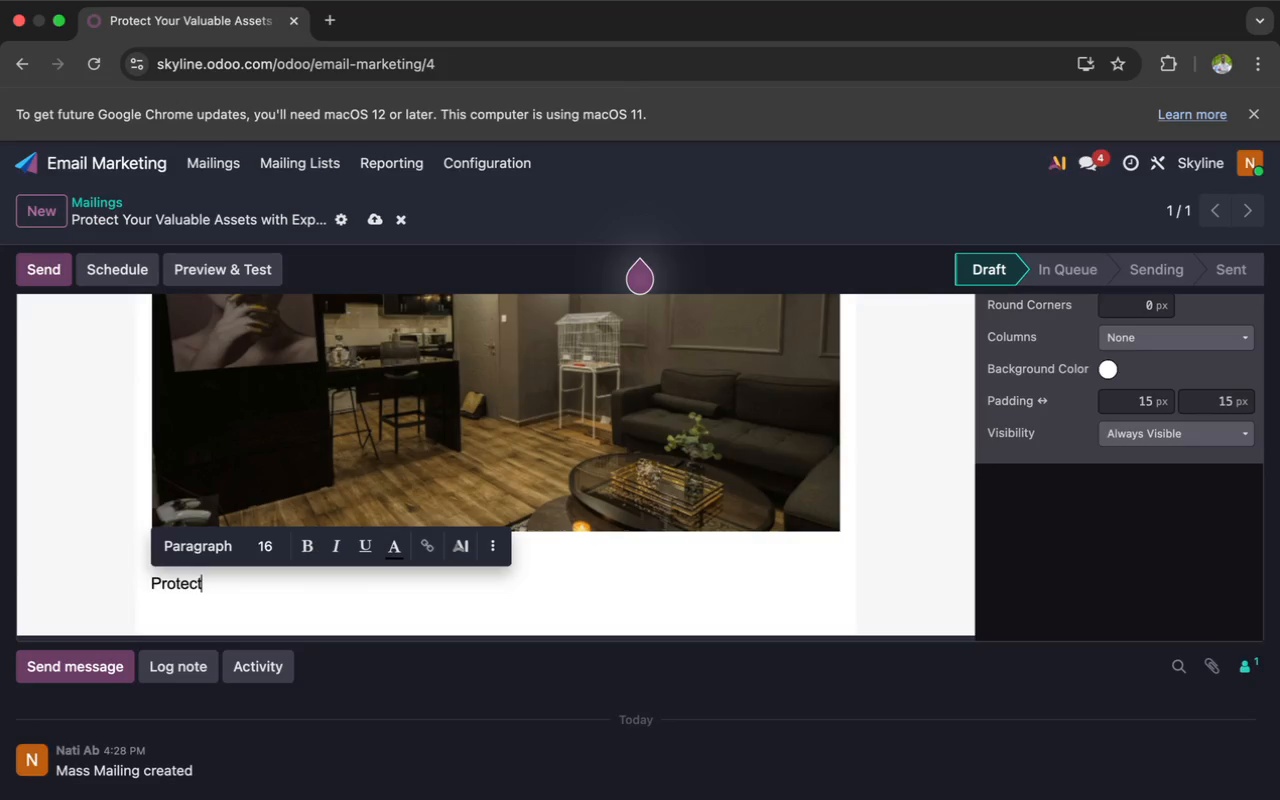 
type( what can)
 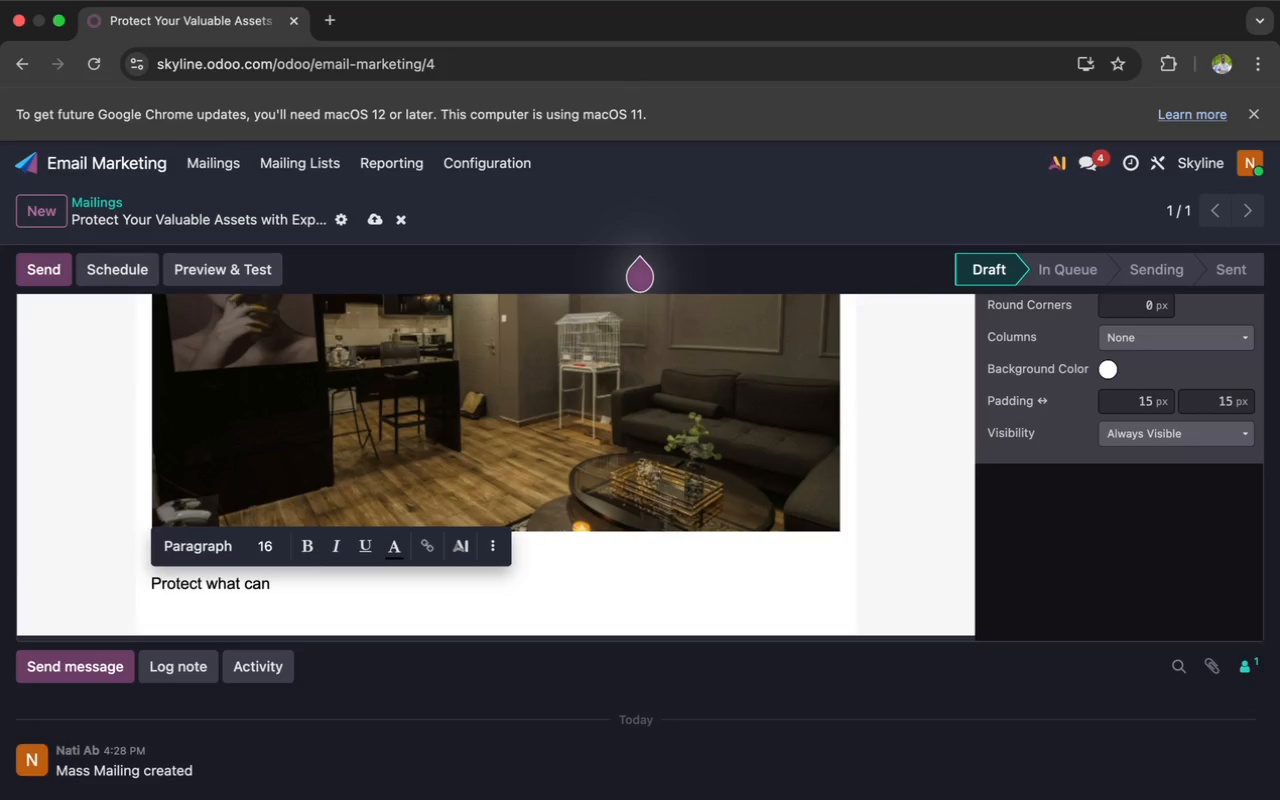 
wait(5.62)
 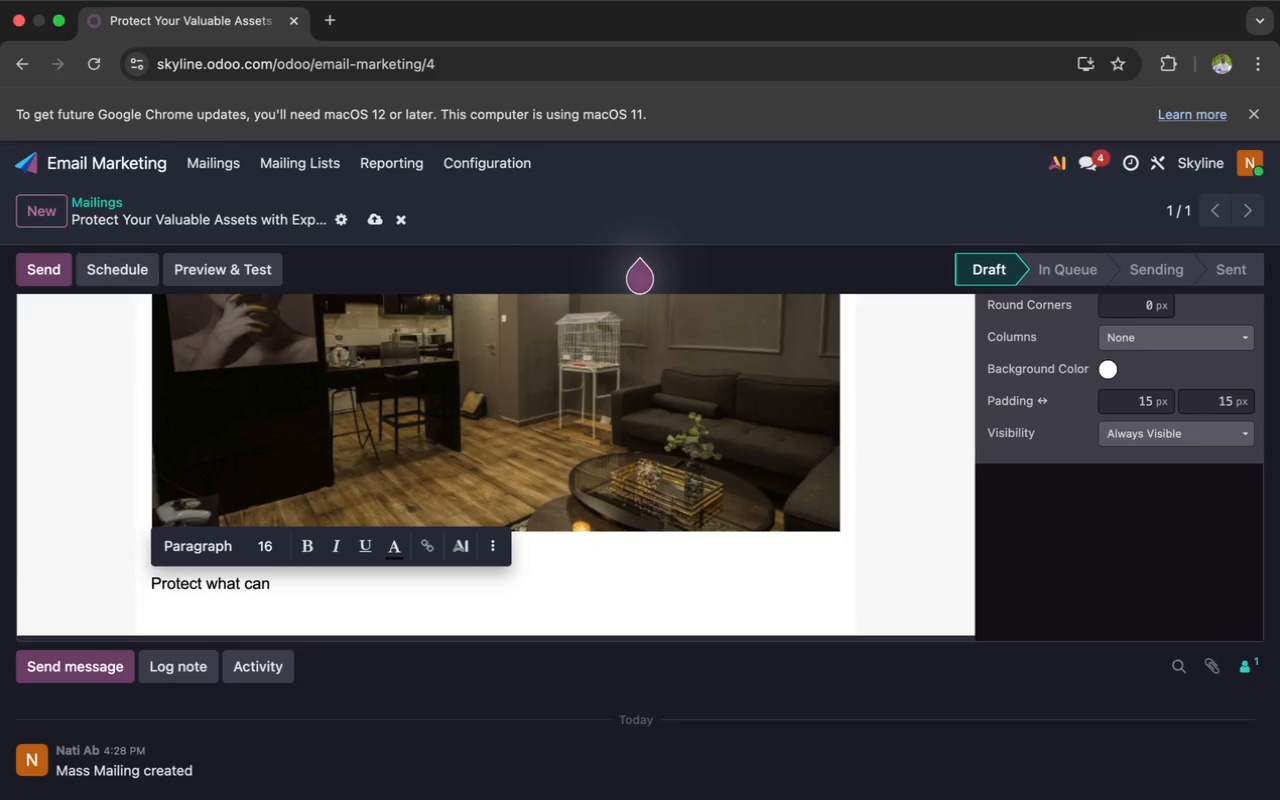 
type(not be )
 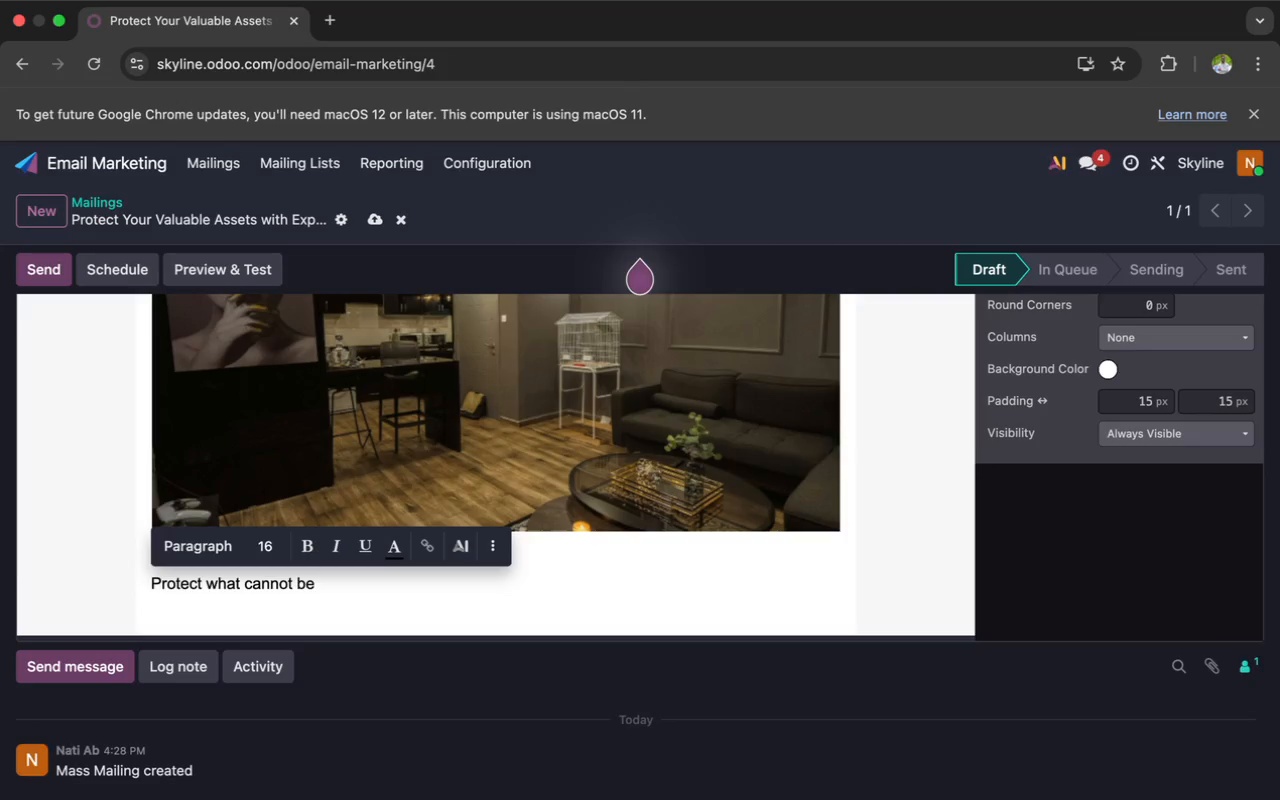 
type(replaced)
 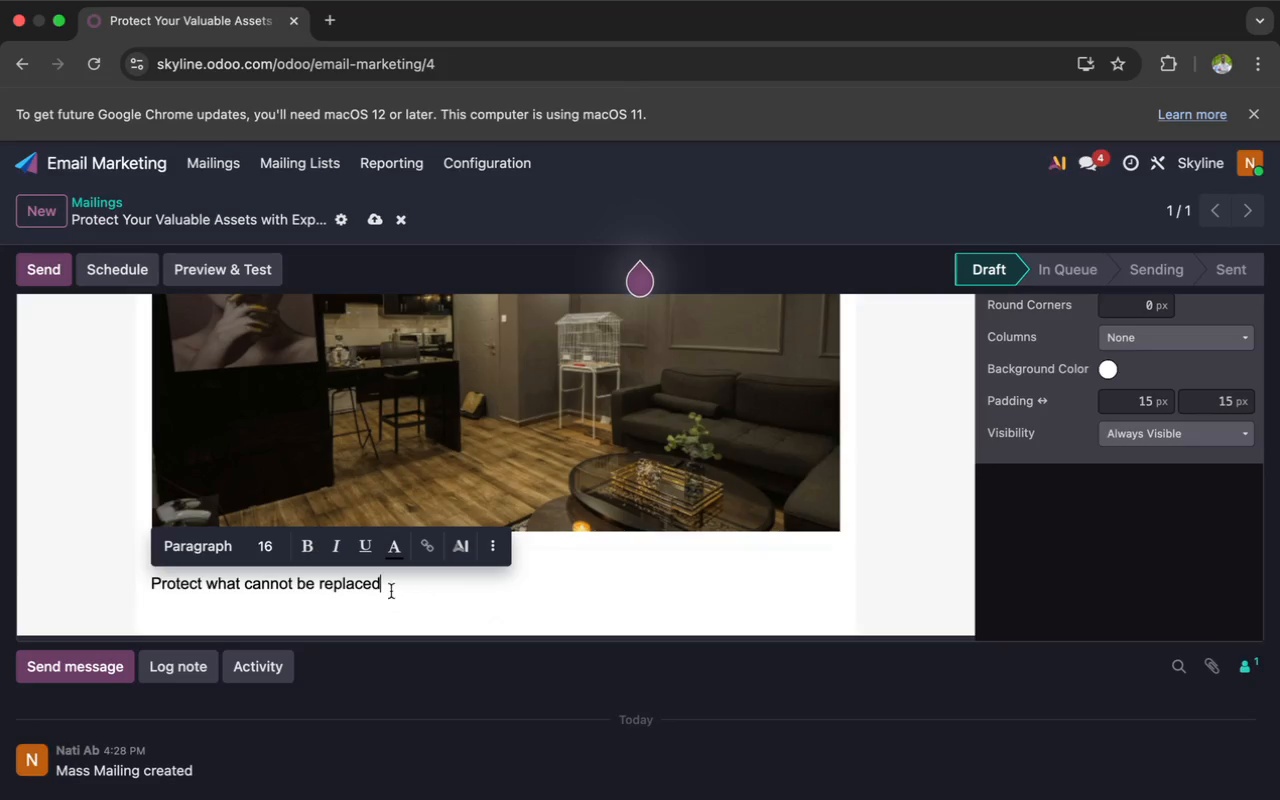 
left_click_drag(start_coordinate=[390, 585], to_coordinate=[149, 581])
 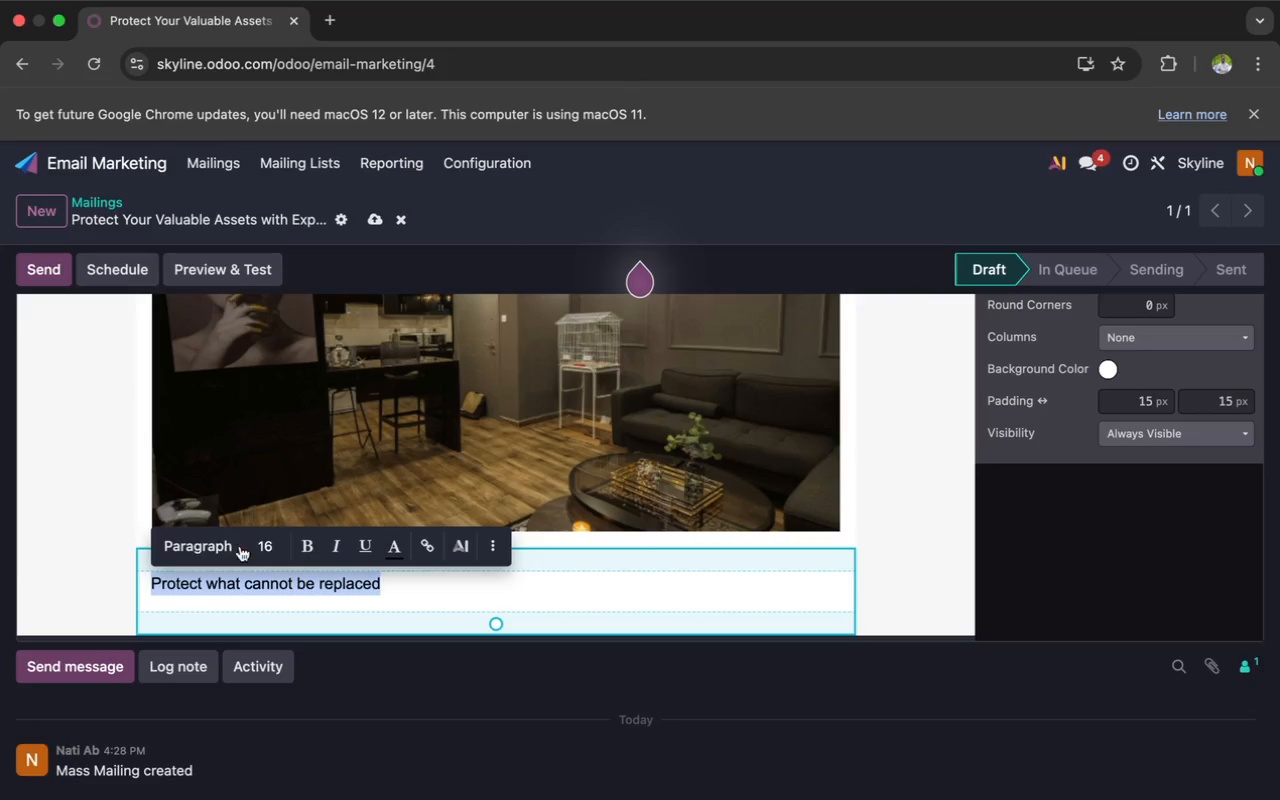 
left_click([265, 542])
 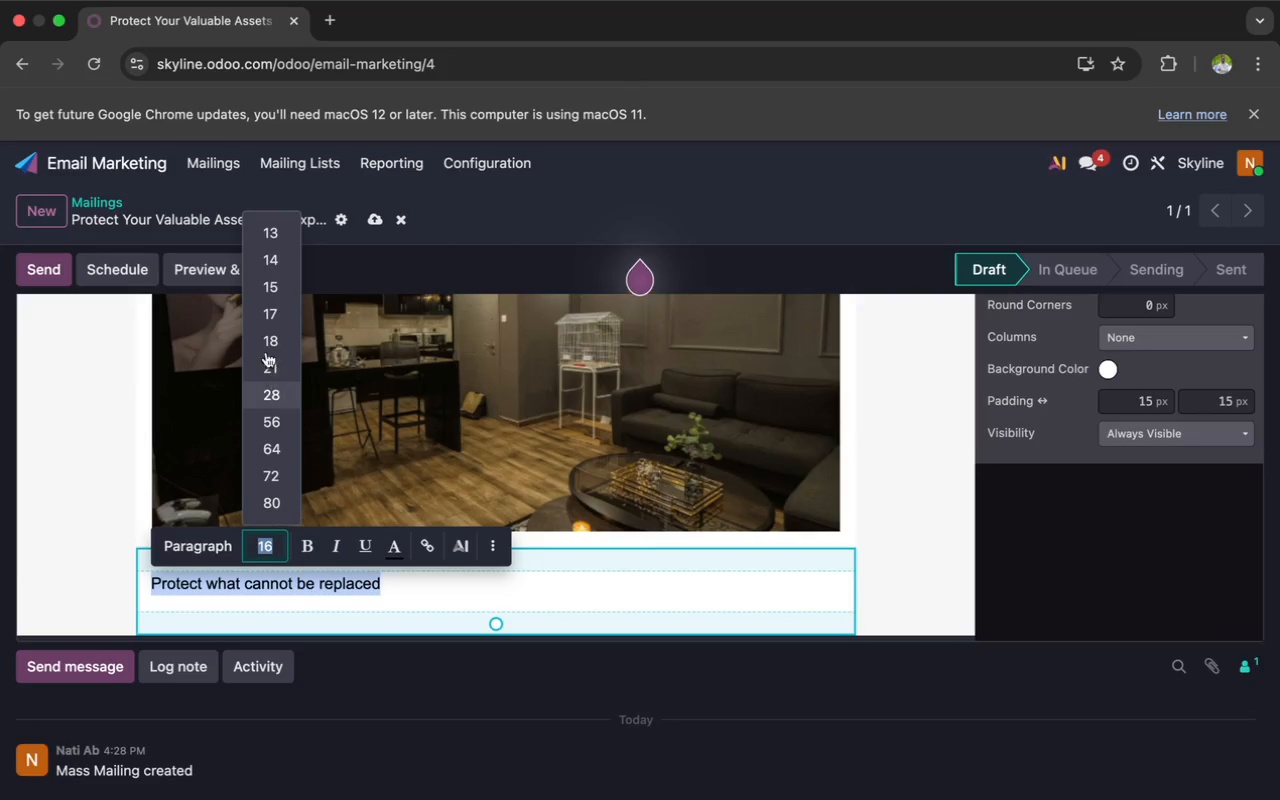 
left_click([267, 335])
 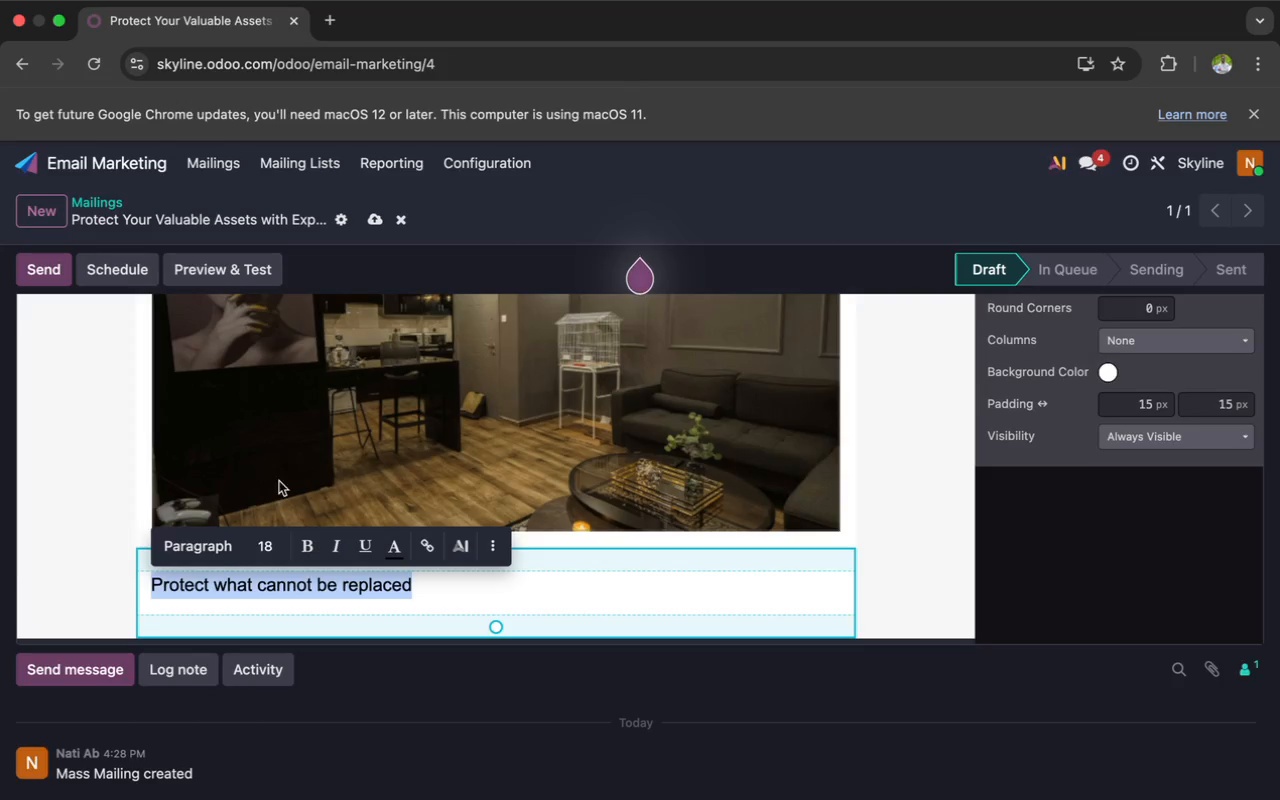 
left_click([268, 542])
 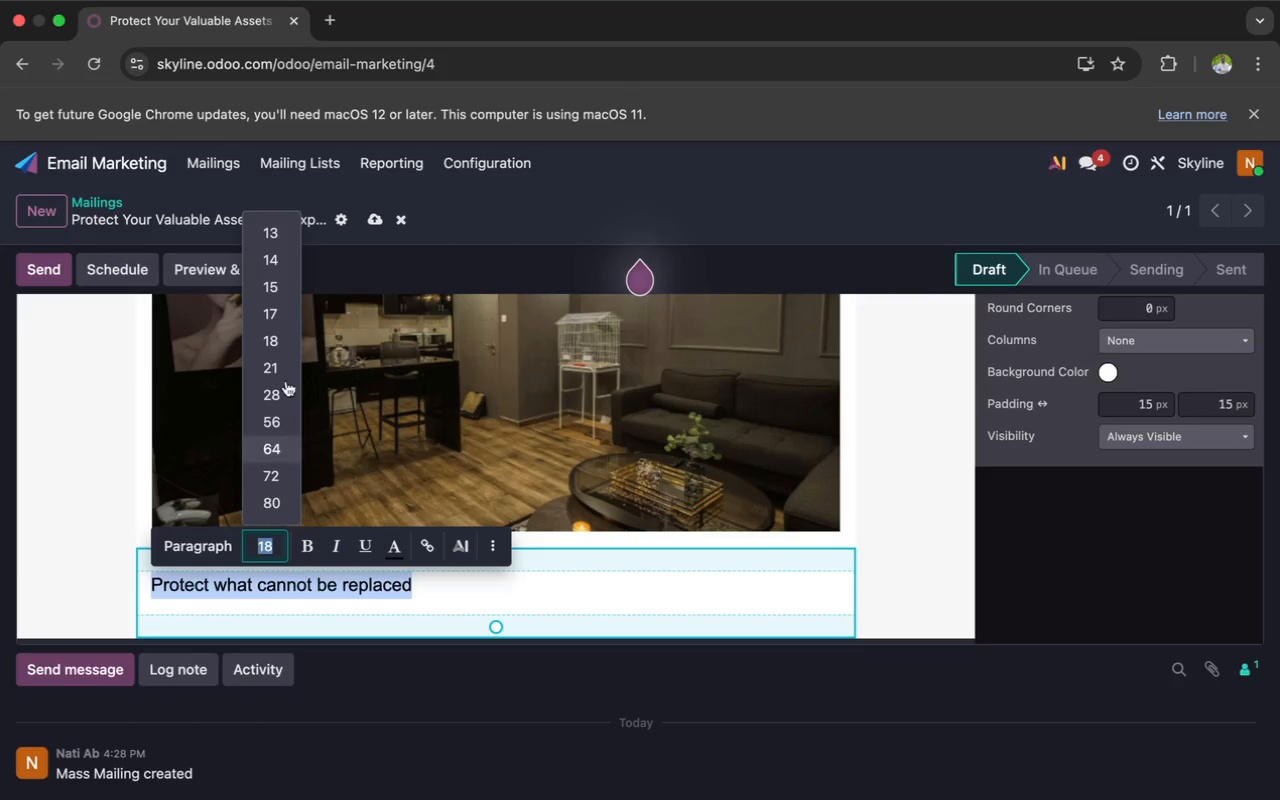 
left_click([277, 362])
 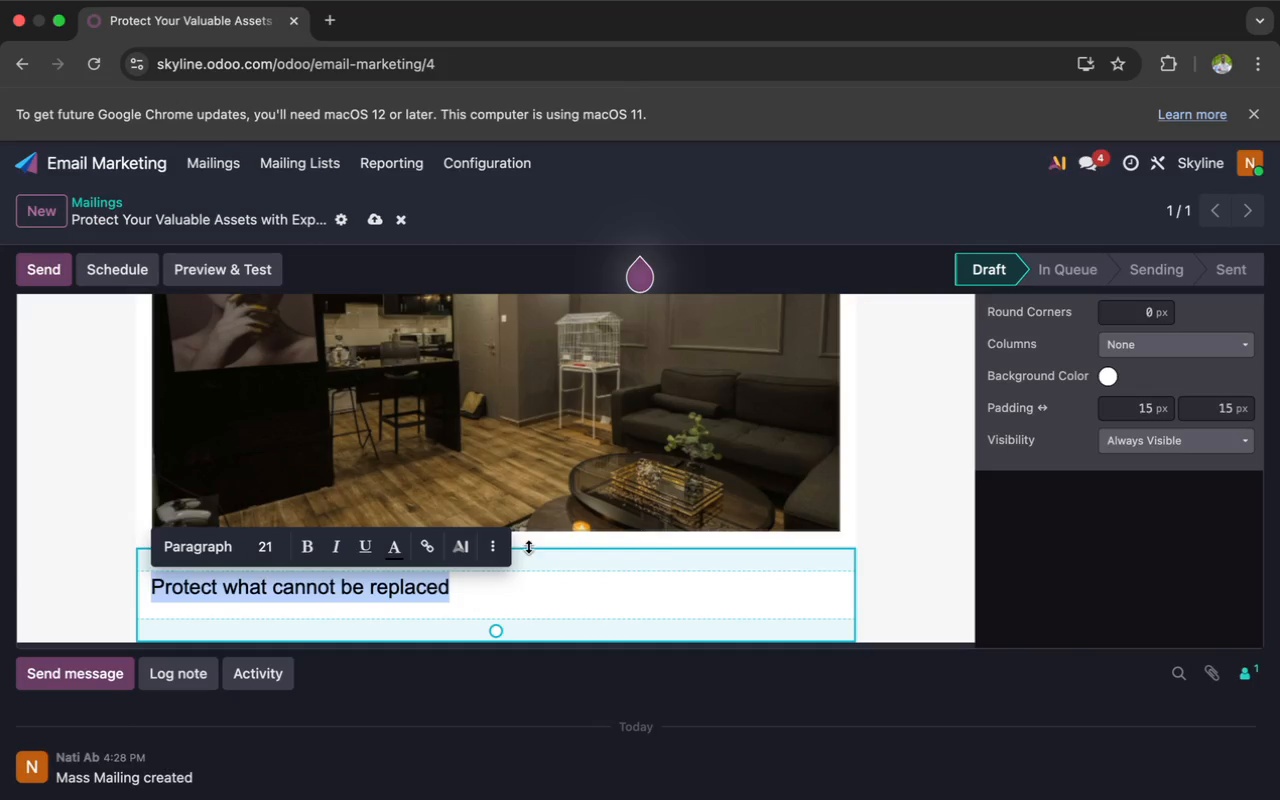 
left_click([494, 592])
 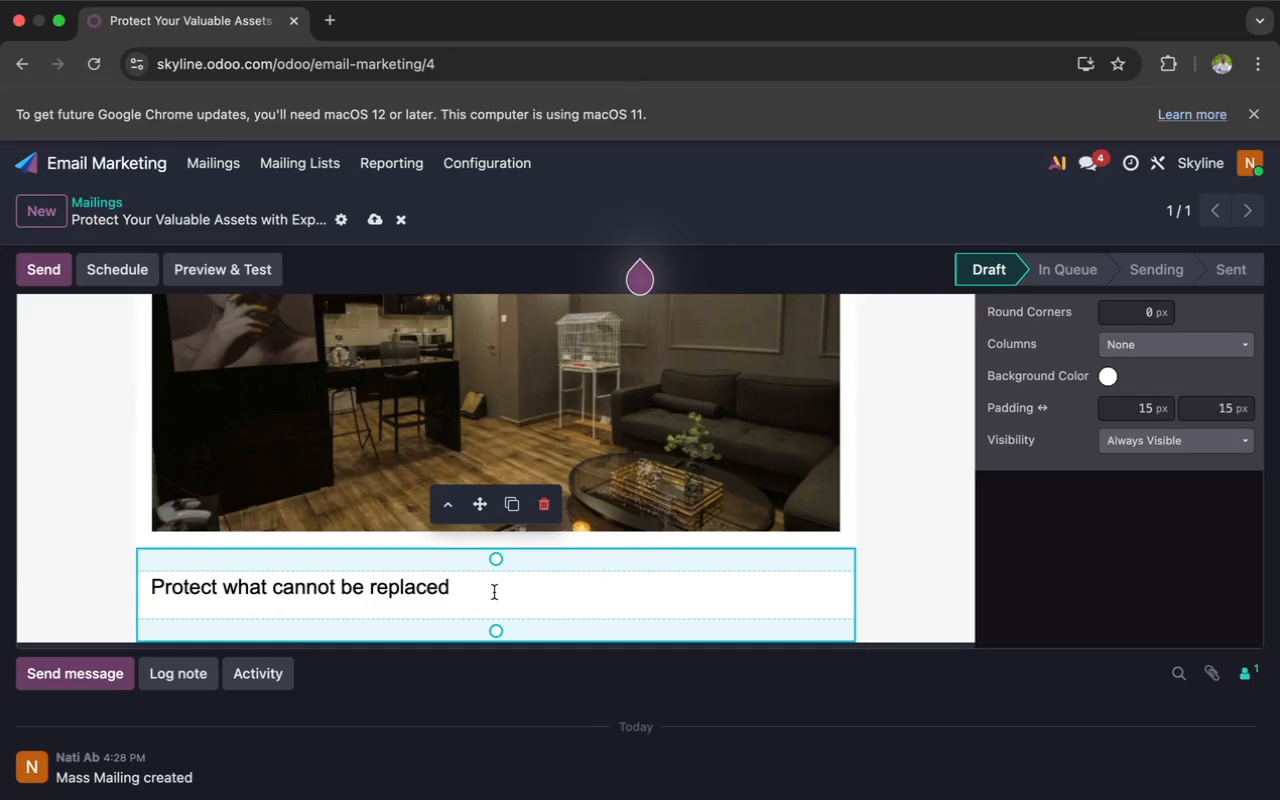 
key(Enter)
 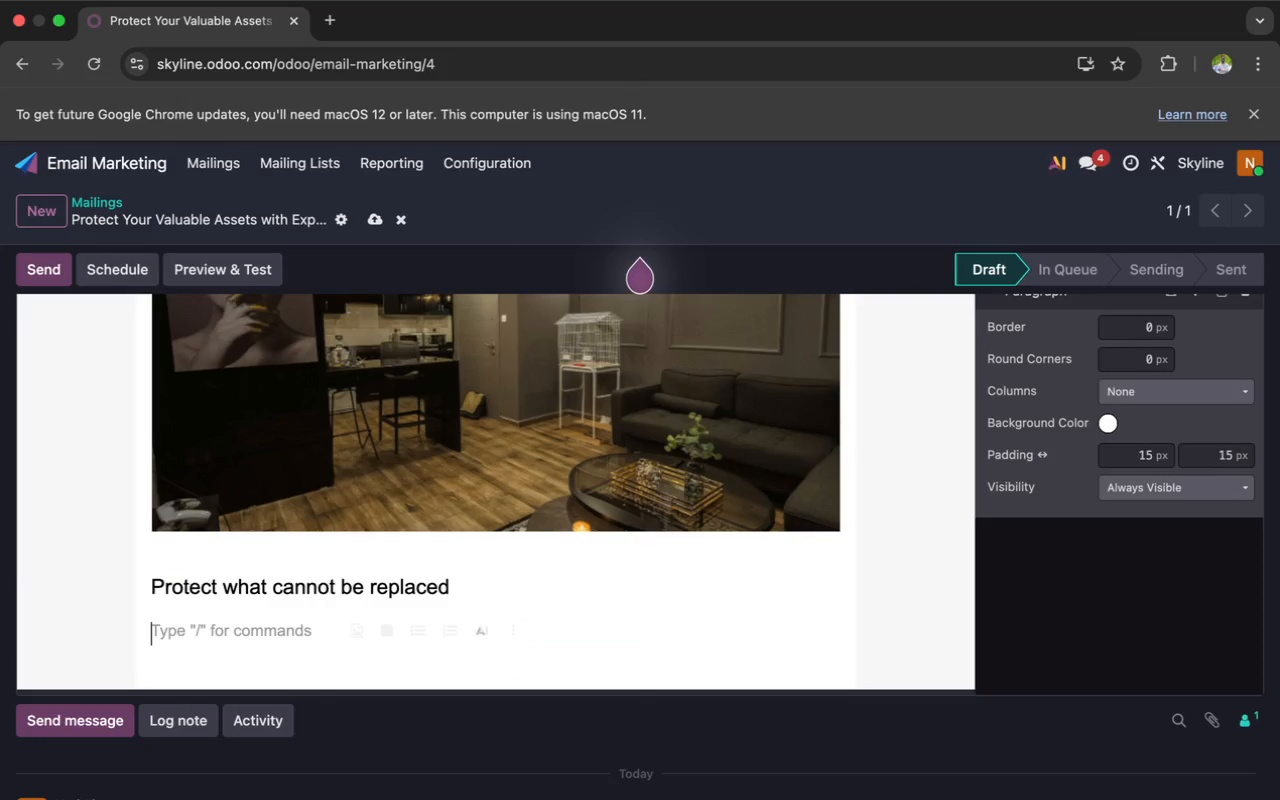 
wait(10.13)
 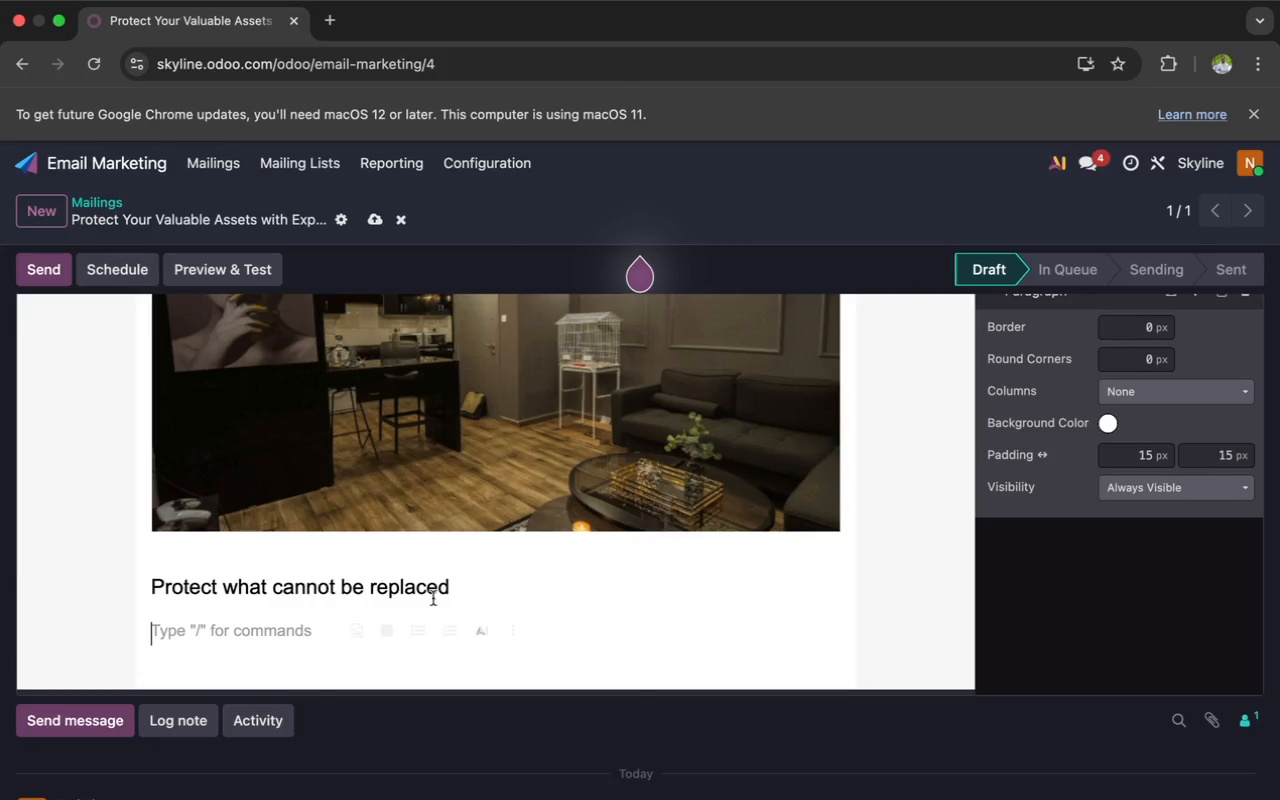 
type(Dear `{{ object.name}}` ,)
 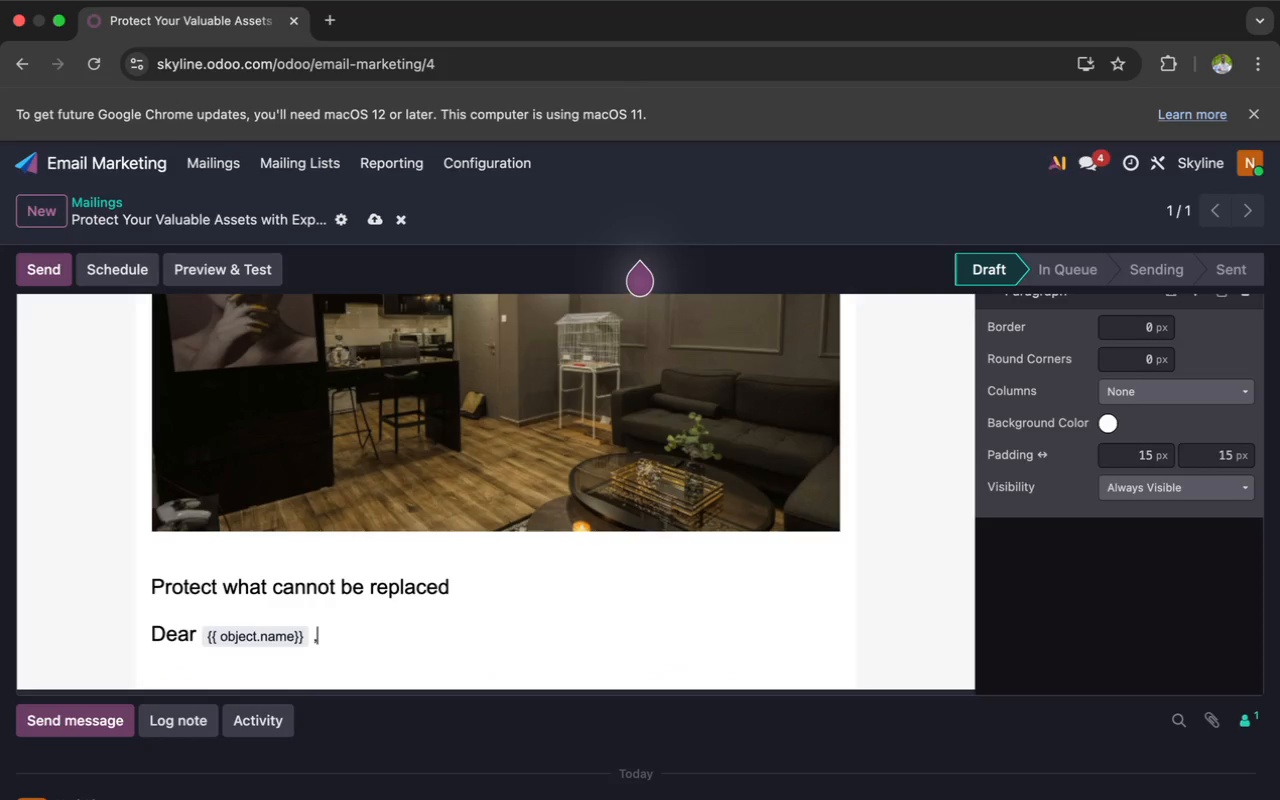 
 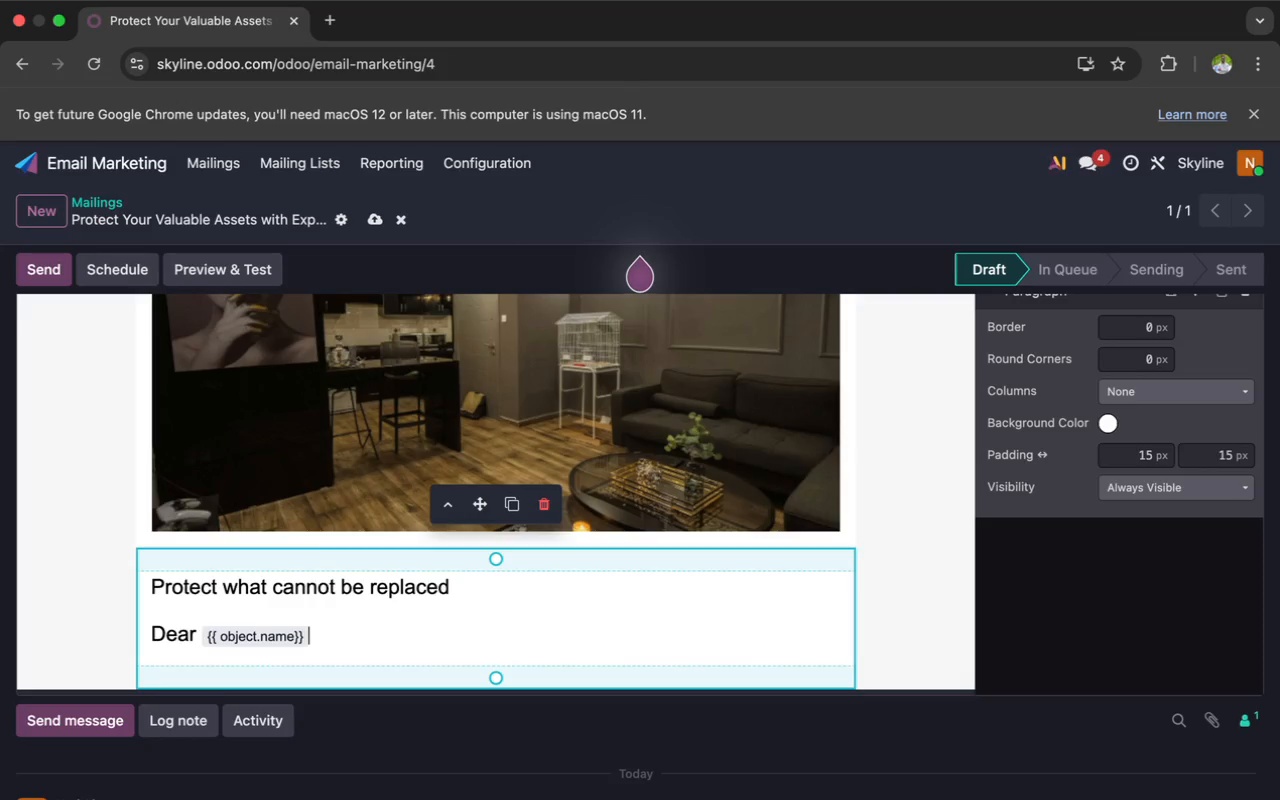 
key(Enter)
 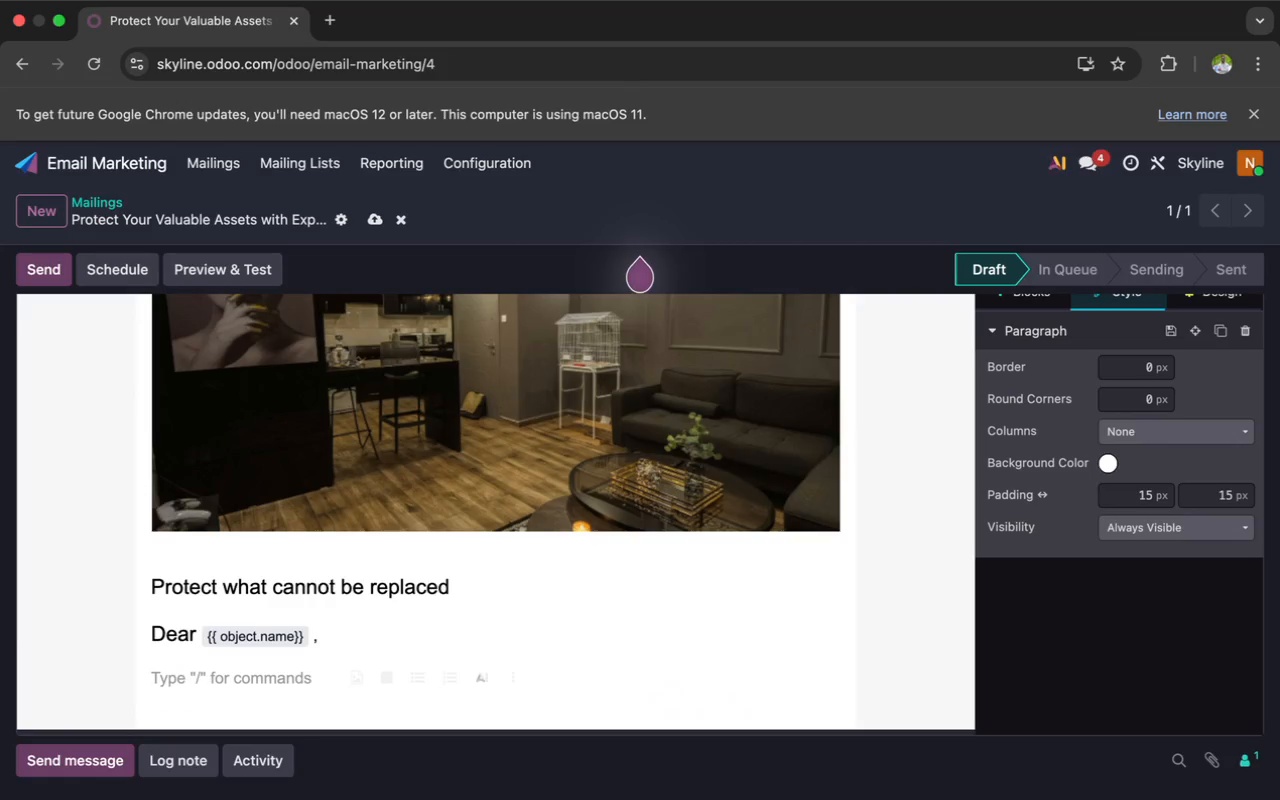 
type(High value )
 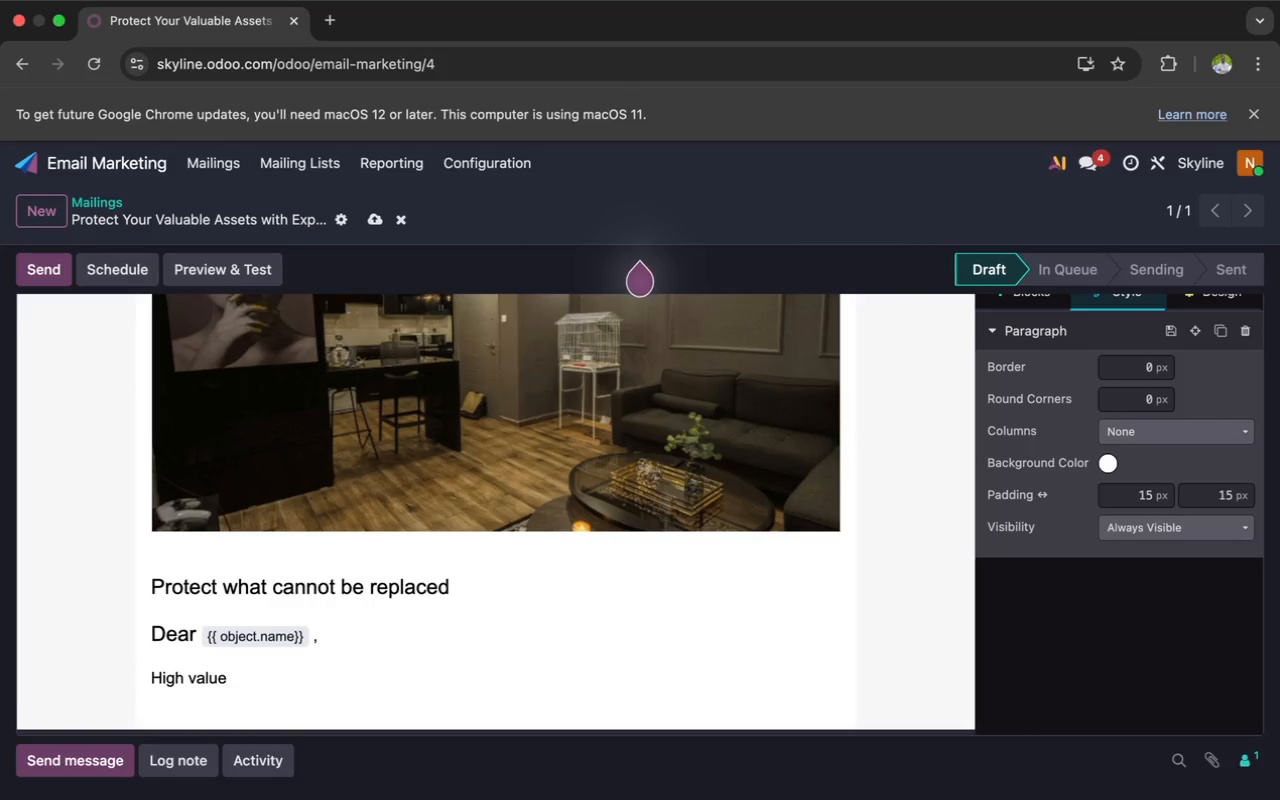 
wait(5.76)
 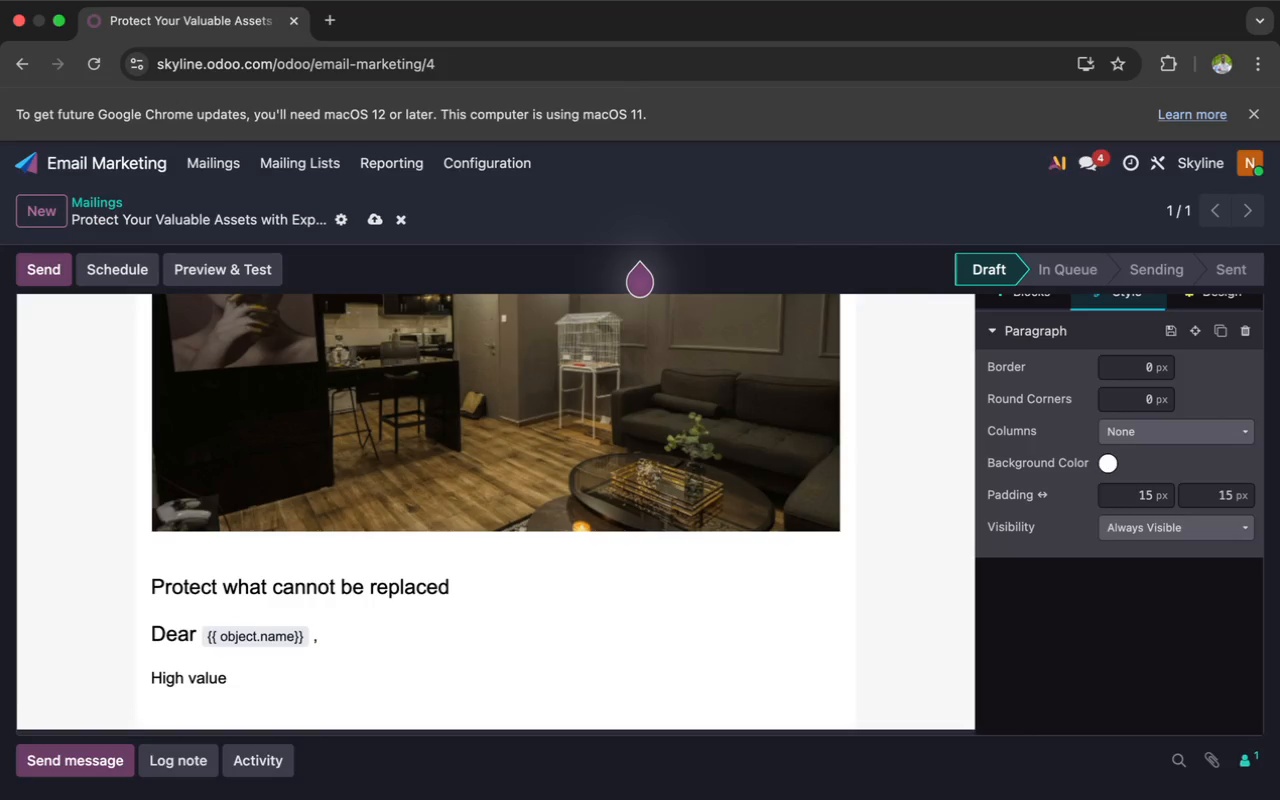 
type(collect)
 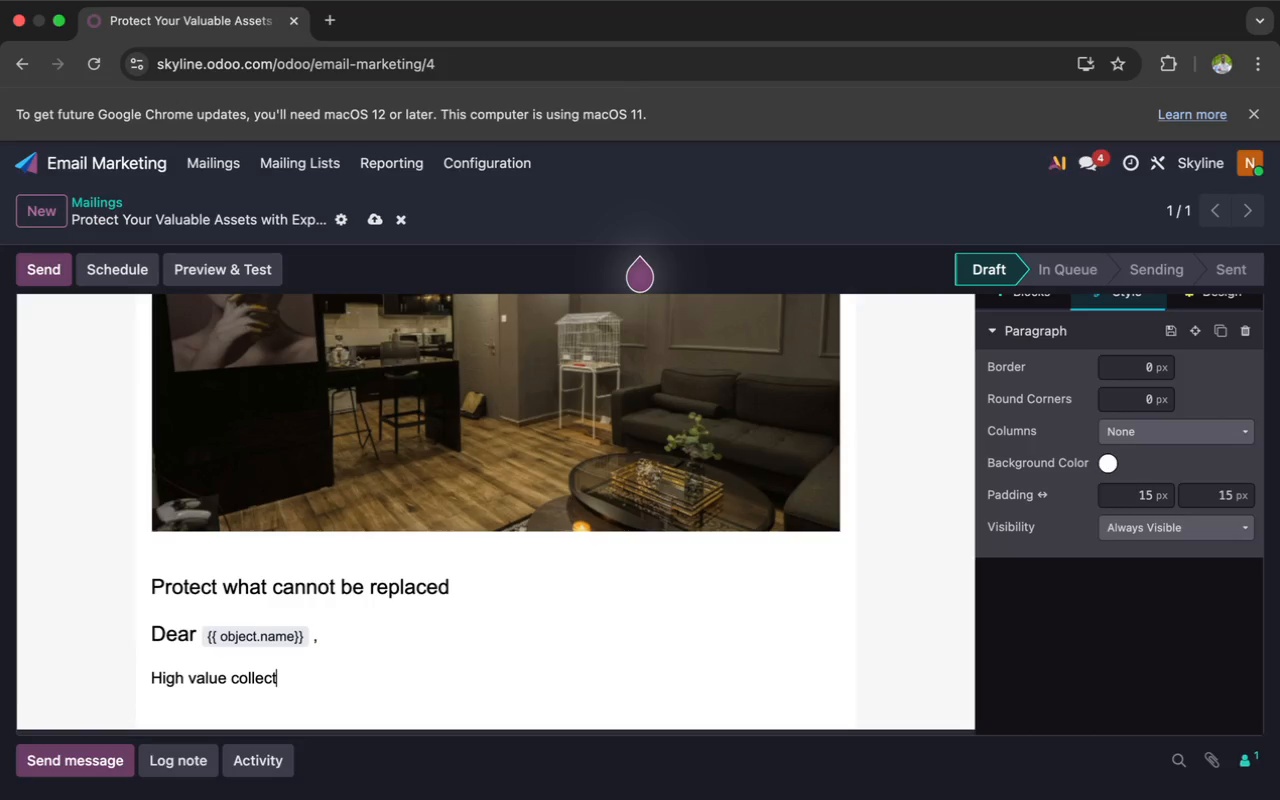 
type(ions such as {{)
 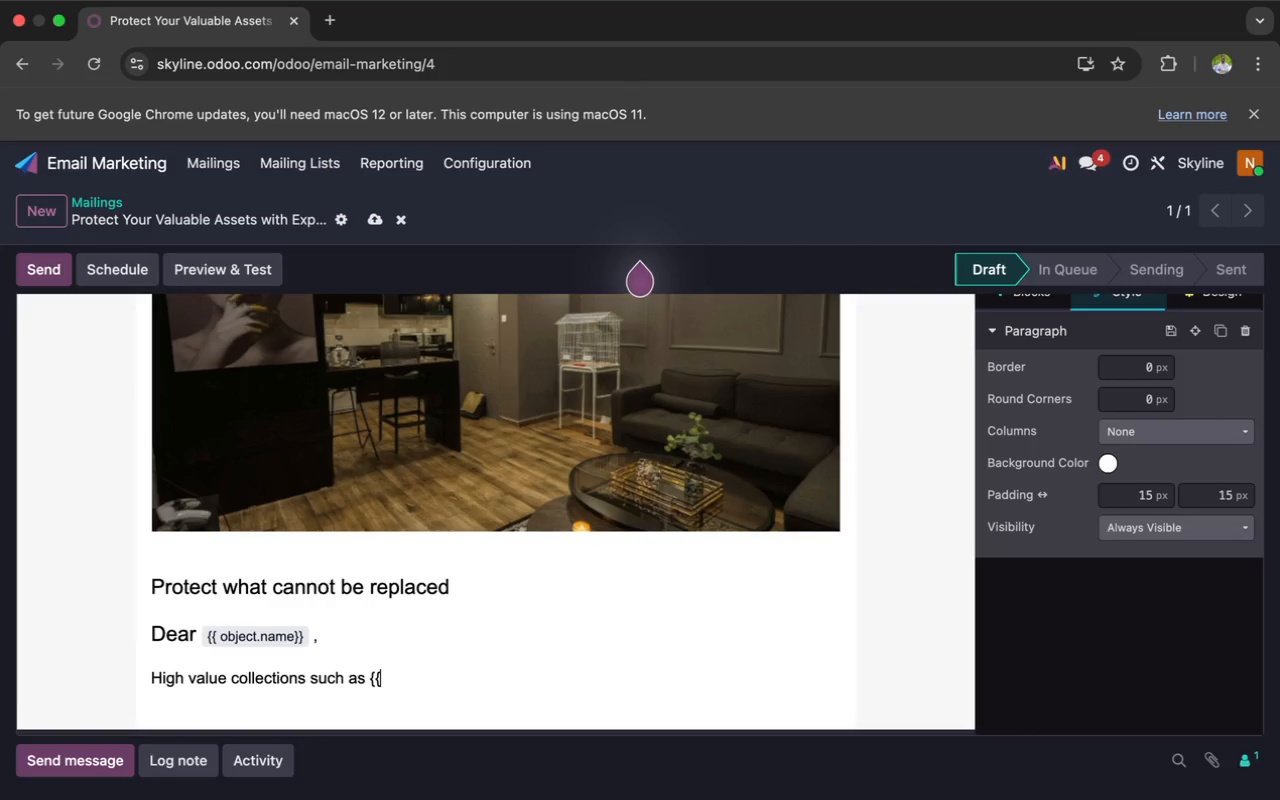 
key(ArrowLeft)
 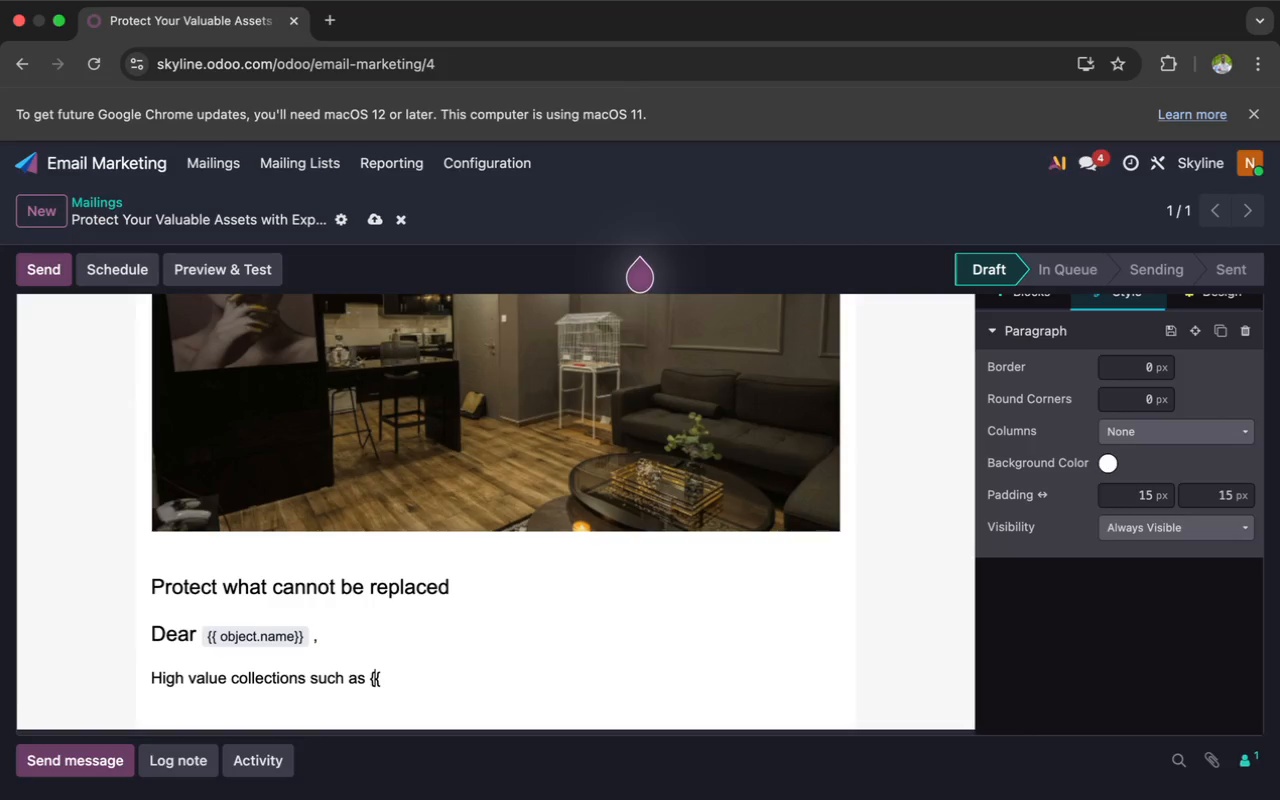 
key(ArrowLeft)
 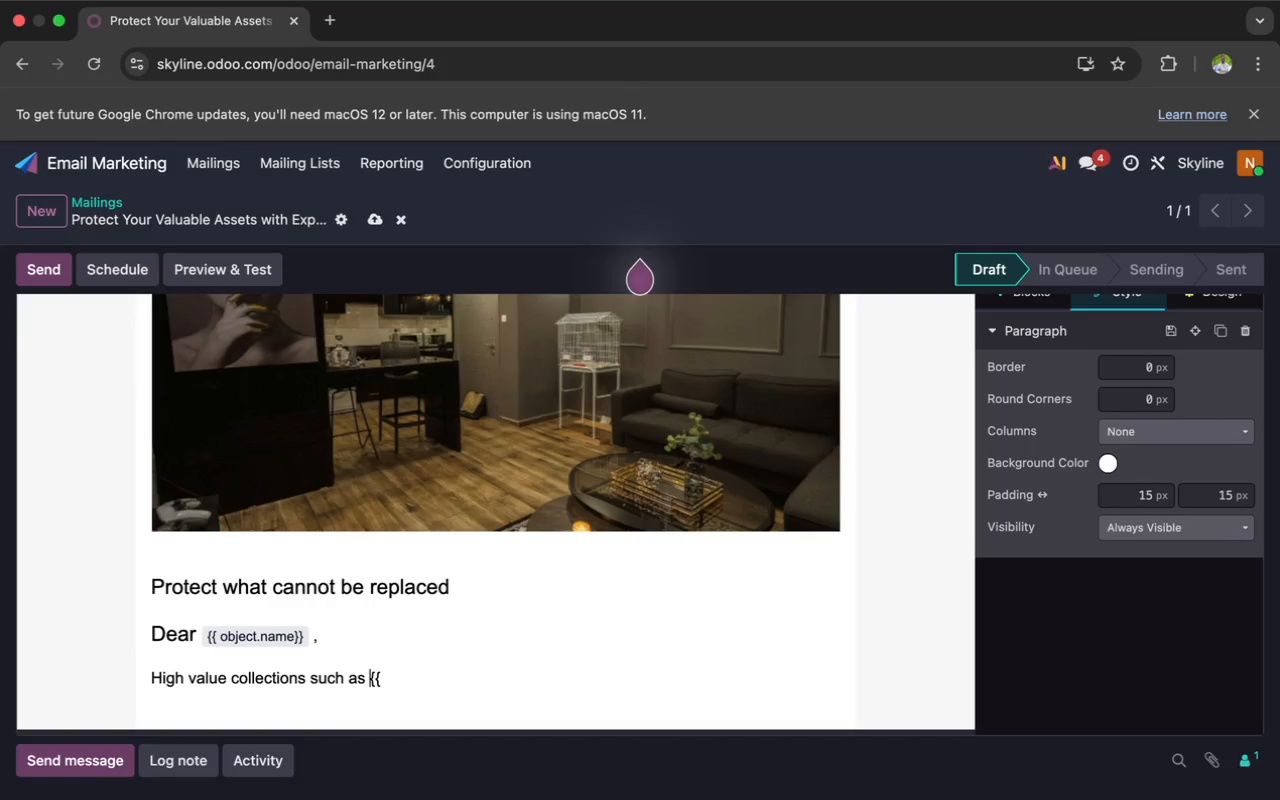 
key(Backquote)
 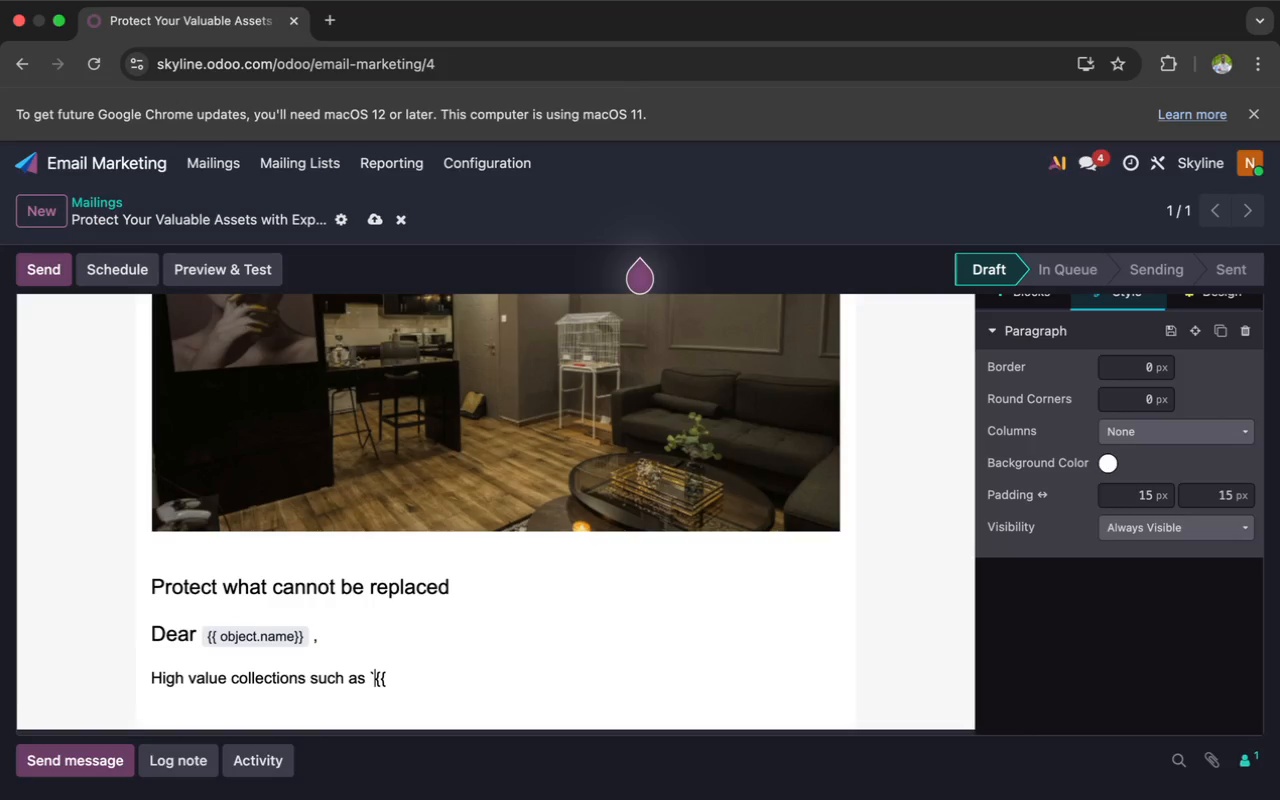 
key(ArrowRight)
 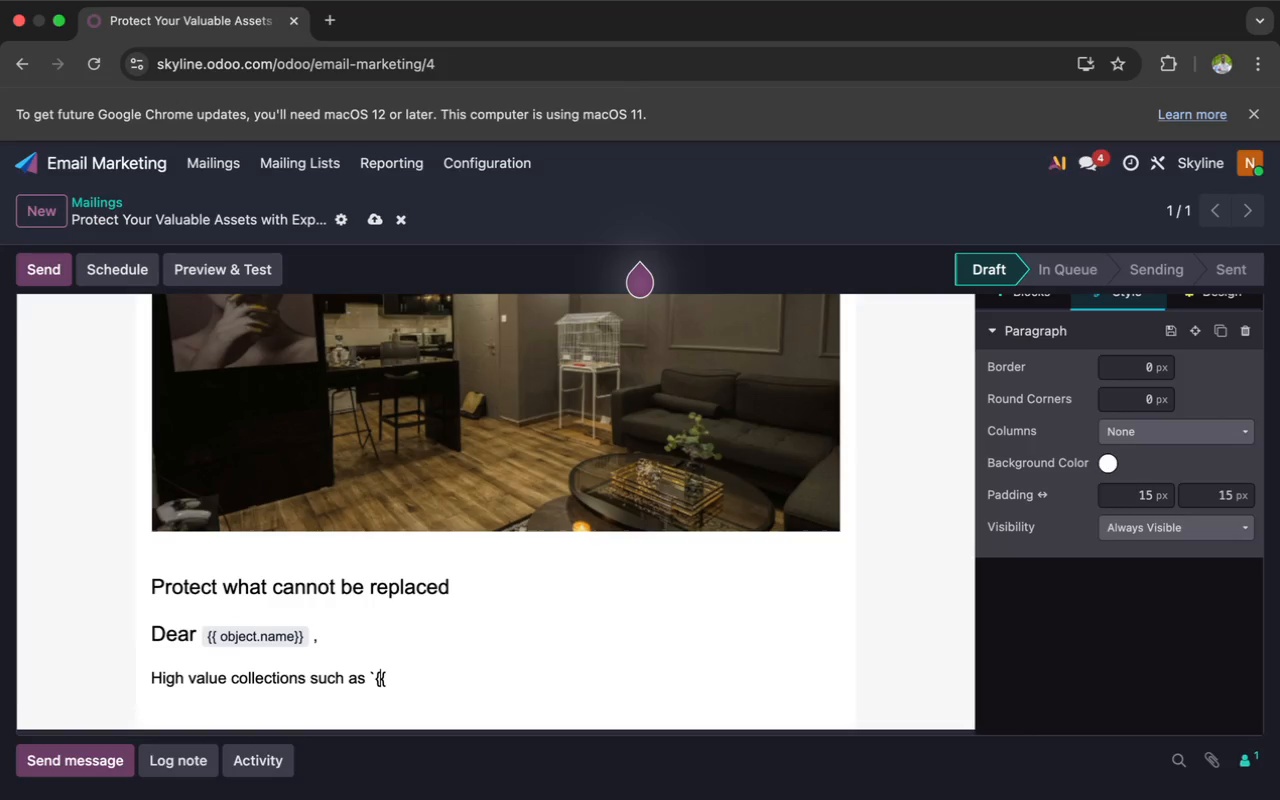 
key(ArrowRight)
 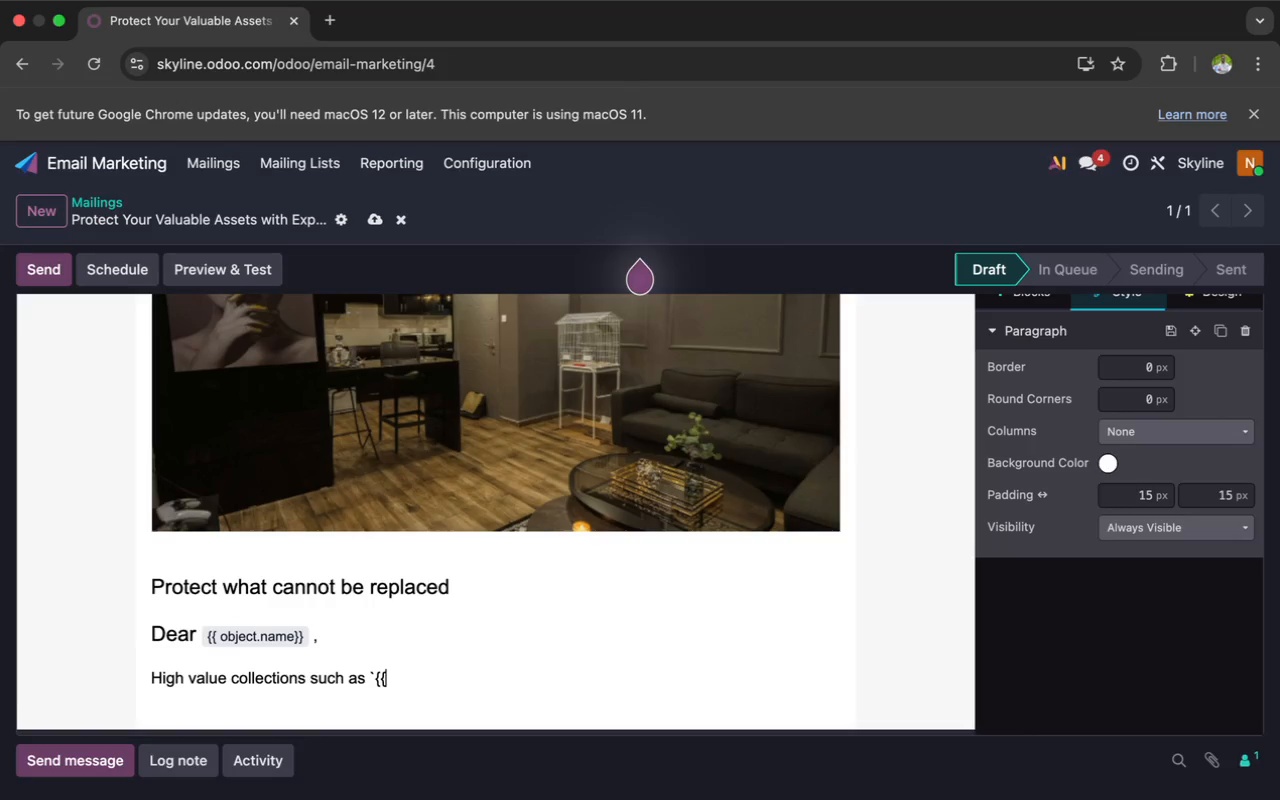 
type( object.x_asset )
key(Backspace)
type(_category }}` require more )
 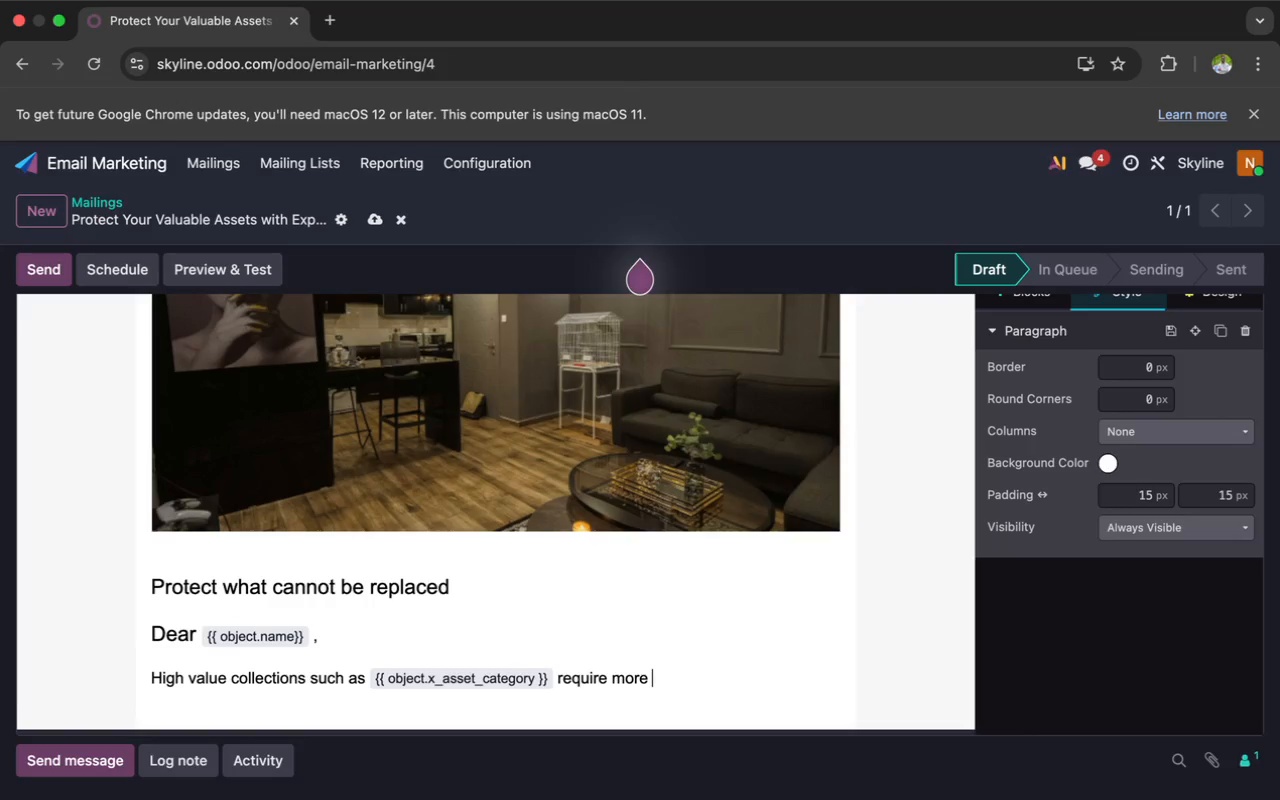 
type(than traditional moving or storage services.)
 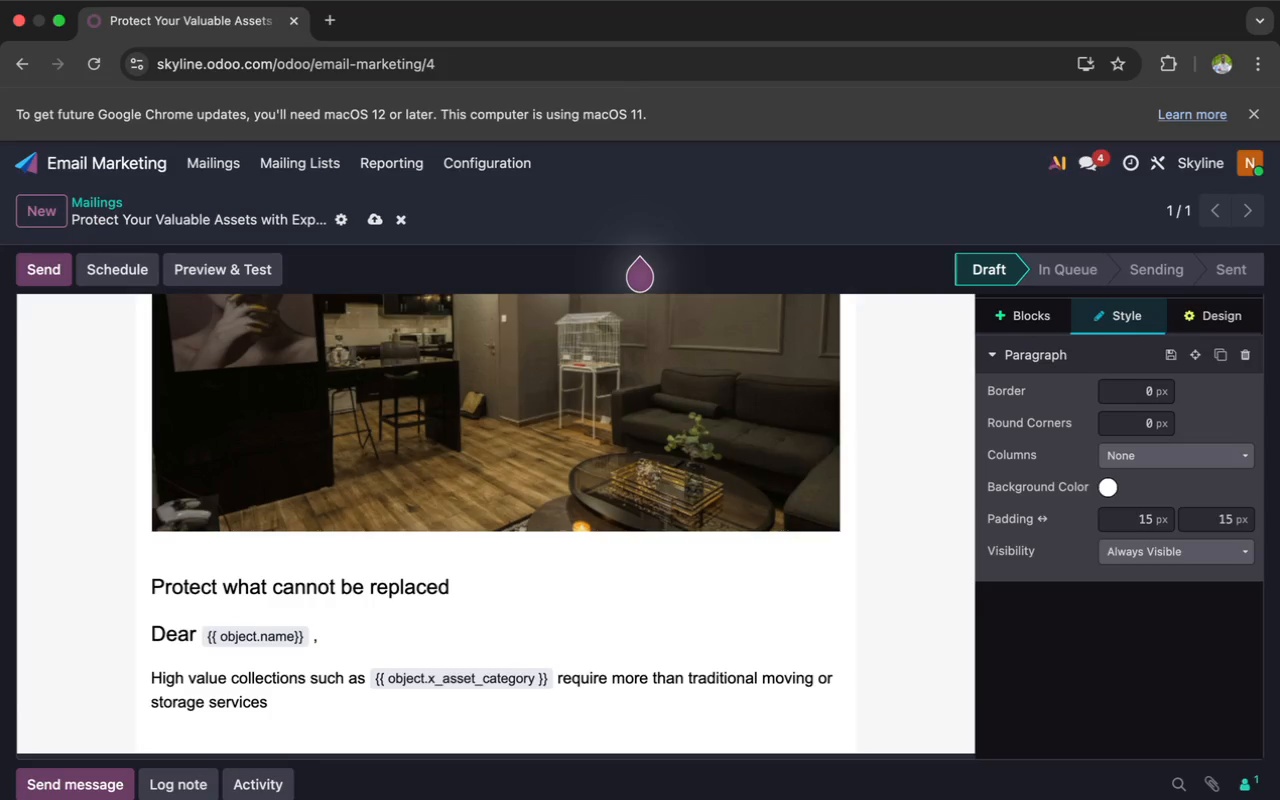 
key(Enter)
 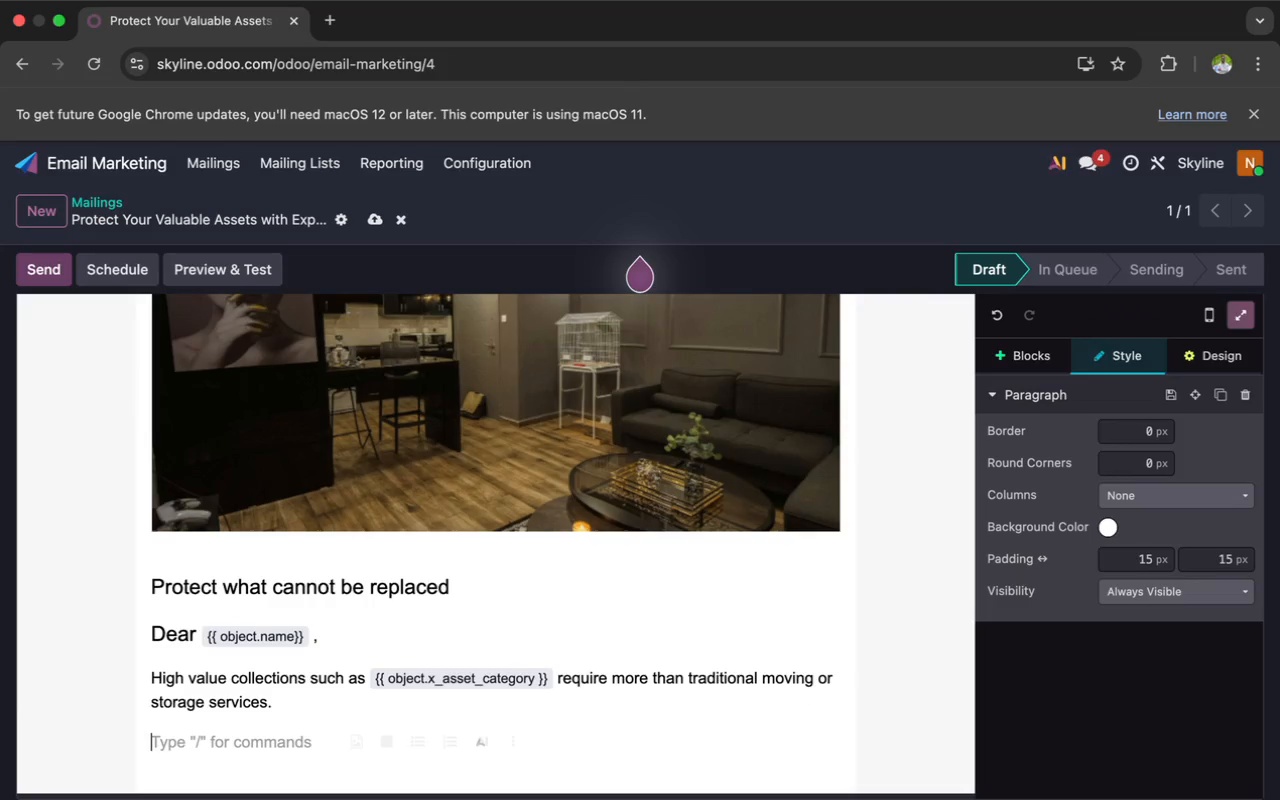 
wait(5.61)
 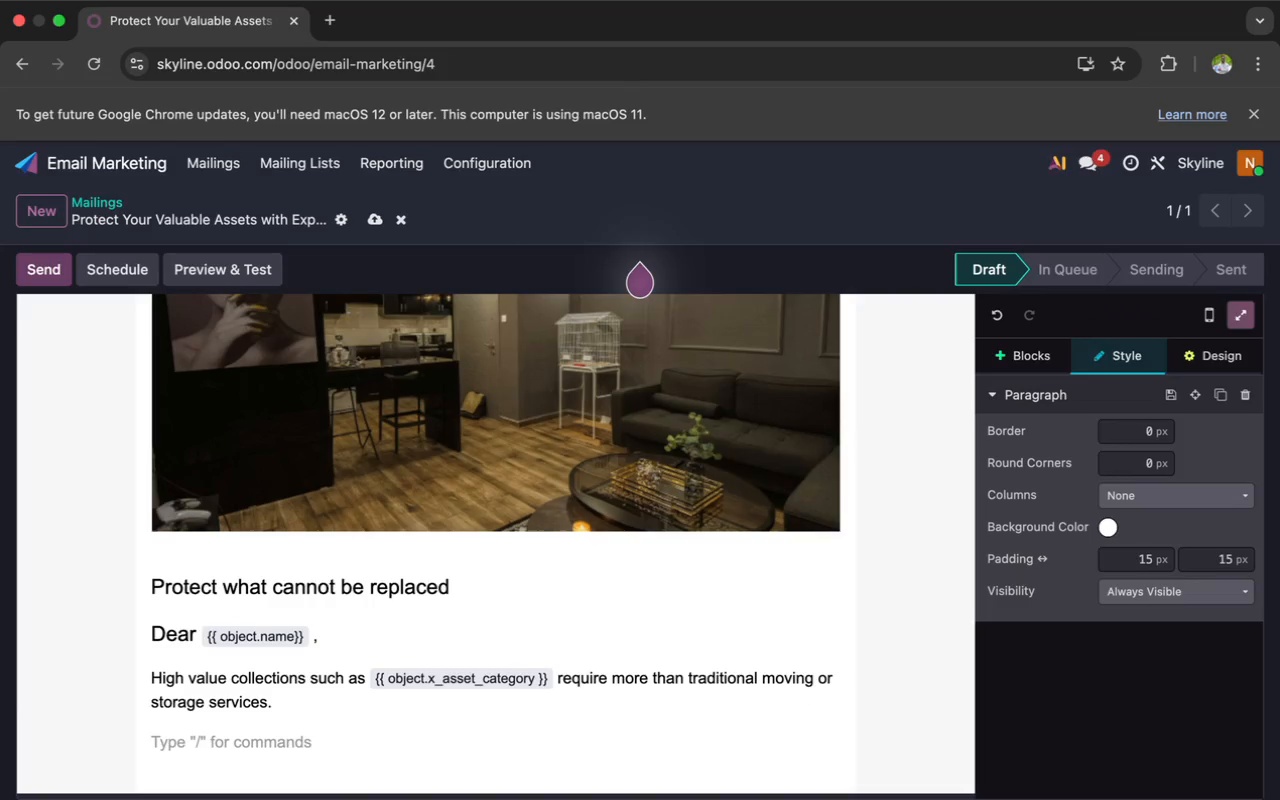 
type(They re)
 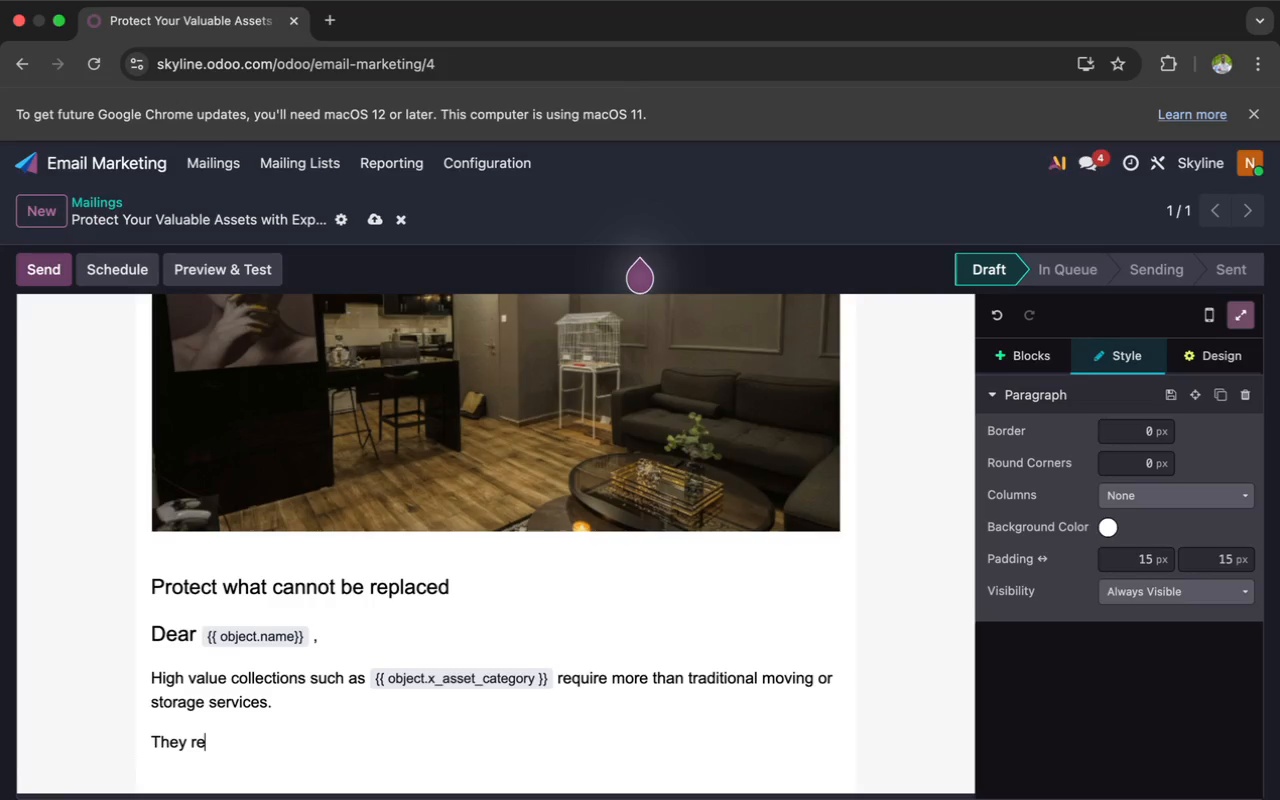 
type(quire st)
 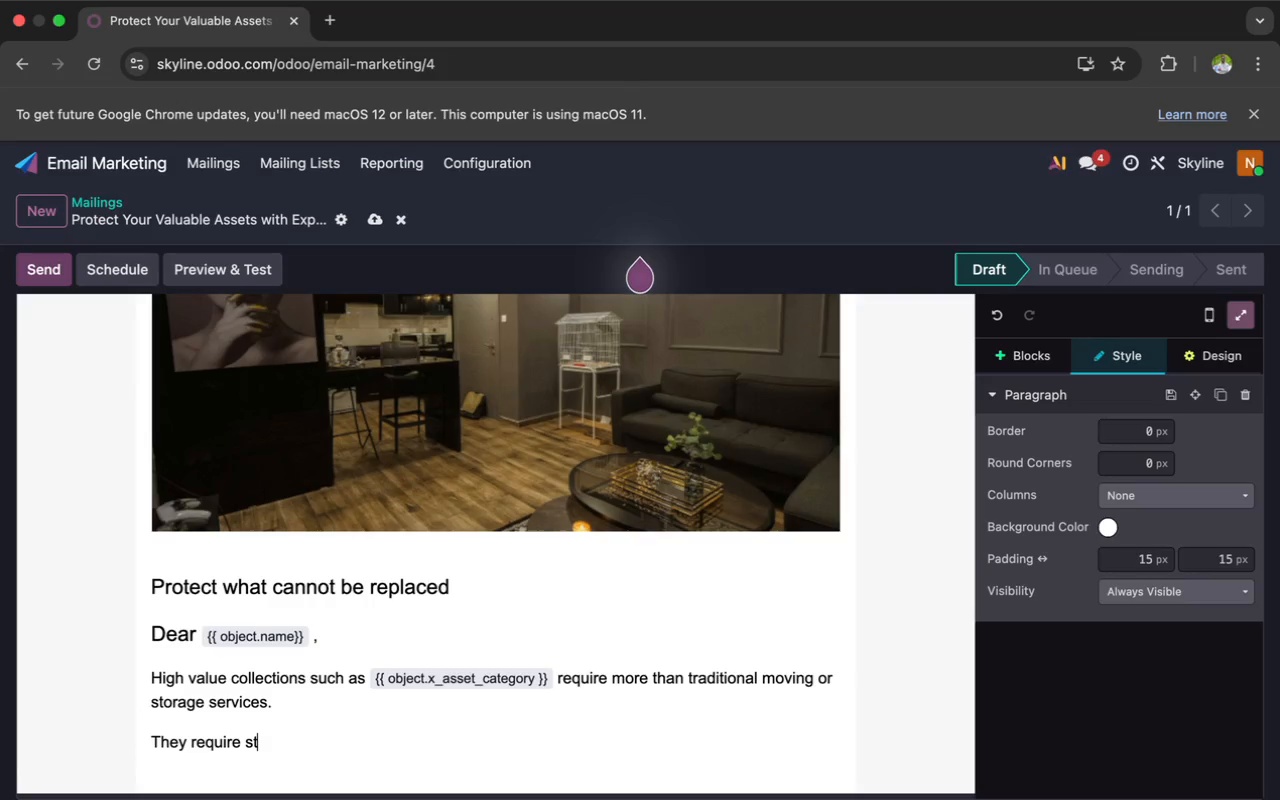 
type(rategic preservation )
 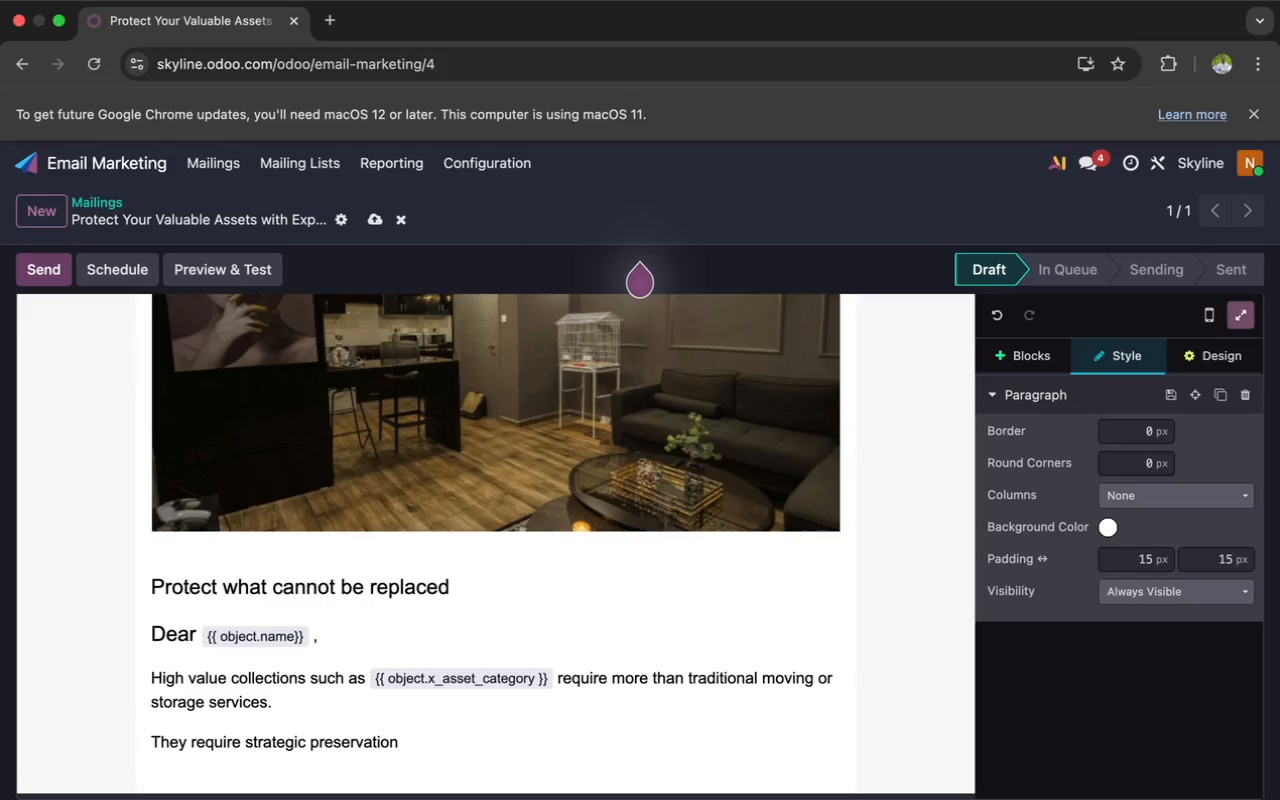 
wait(5.25)
 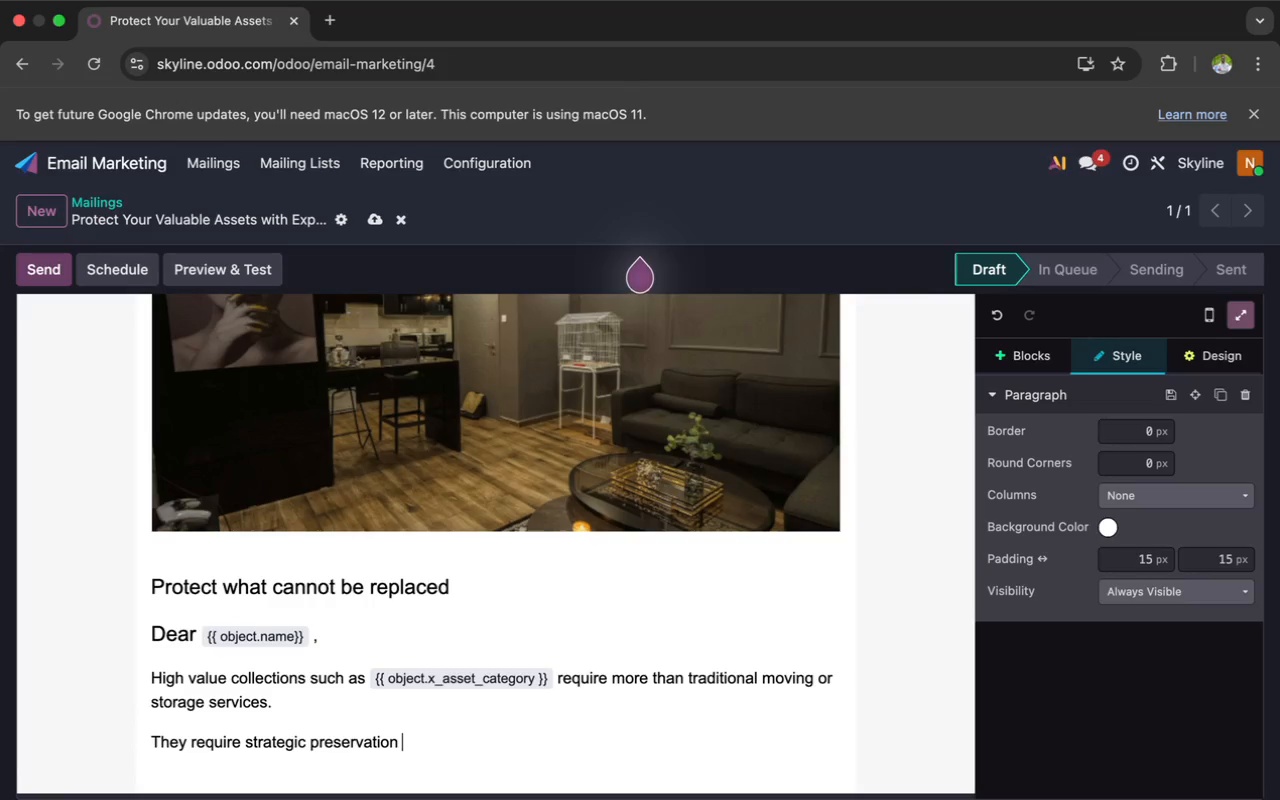 
type(planning ,)
key(Backspace)
key(Backspace)
type(, )
 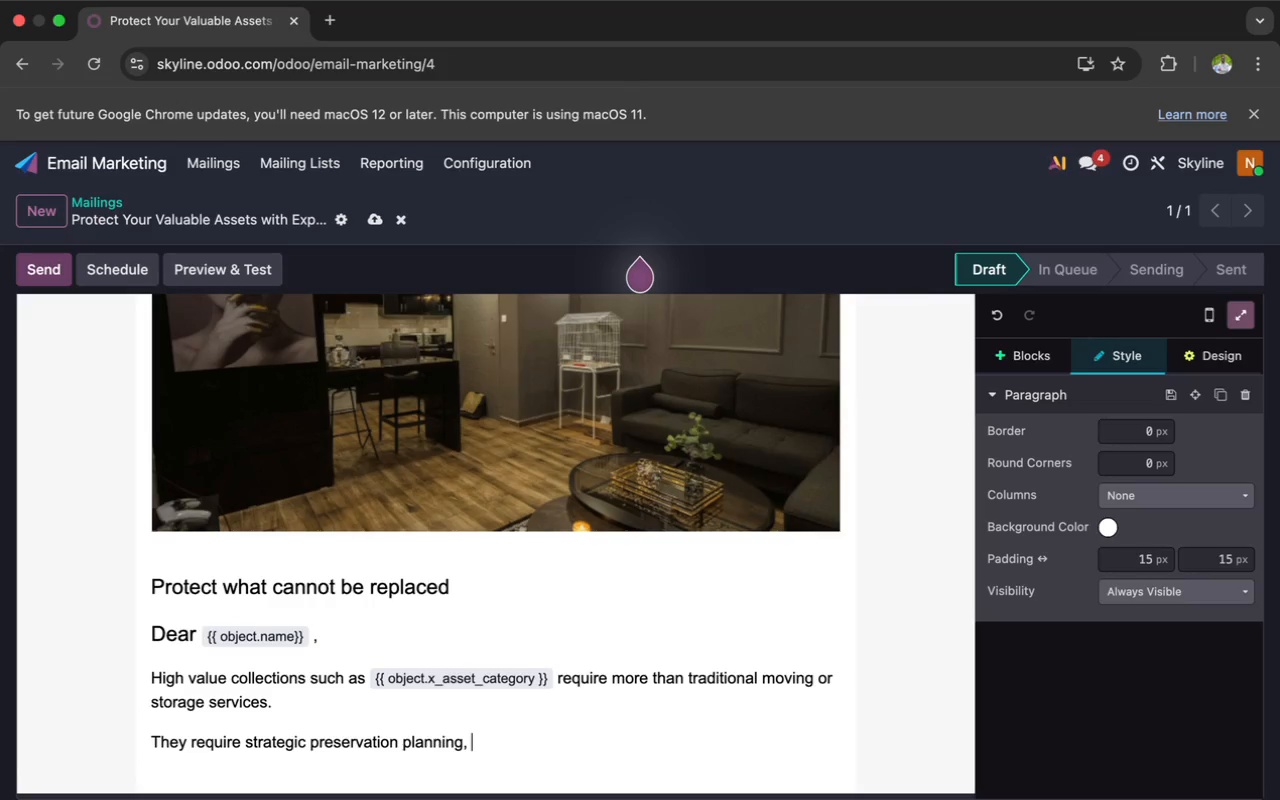 
type(climate )
 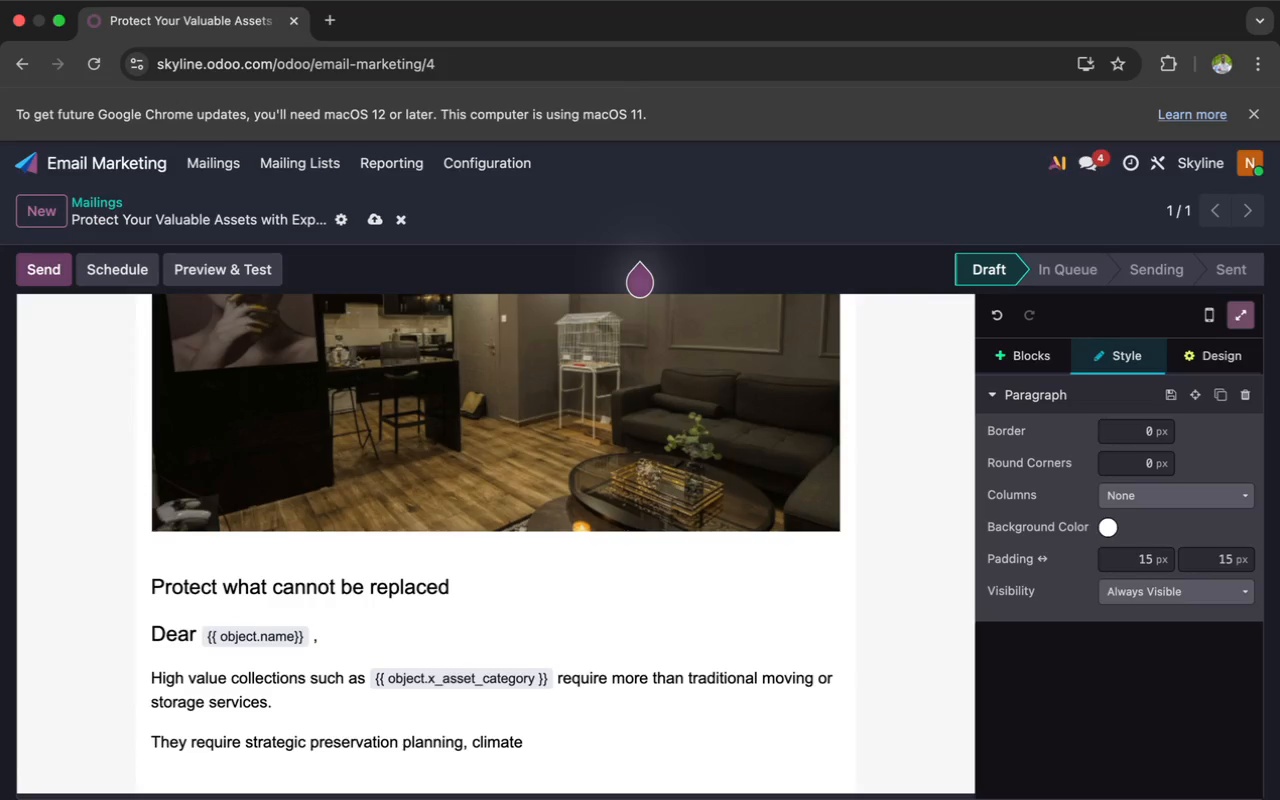 
type(cont)
 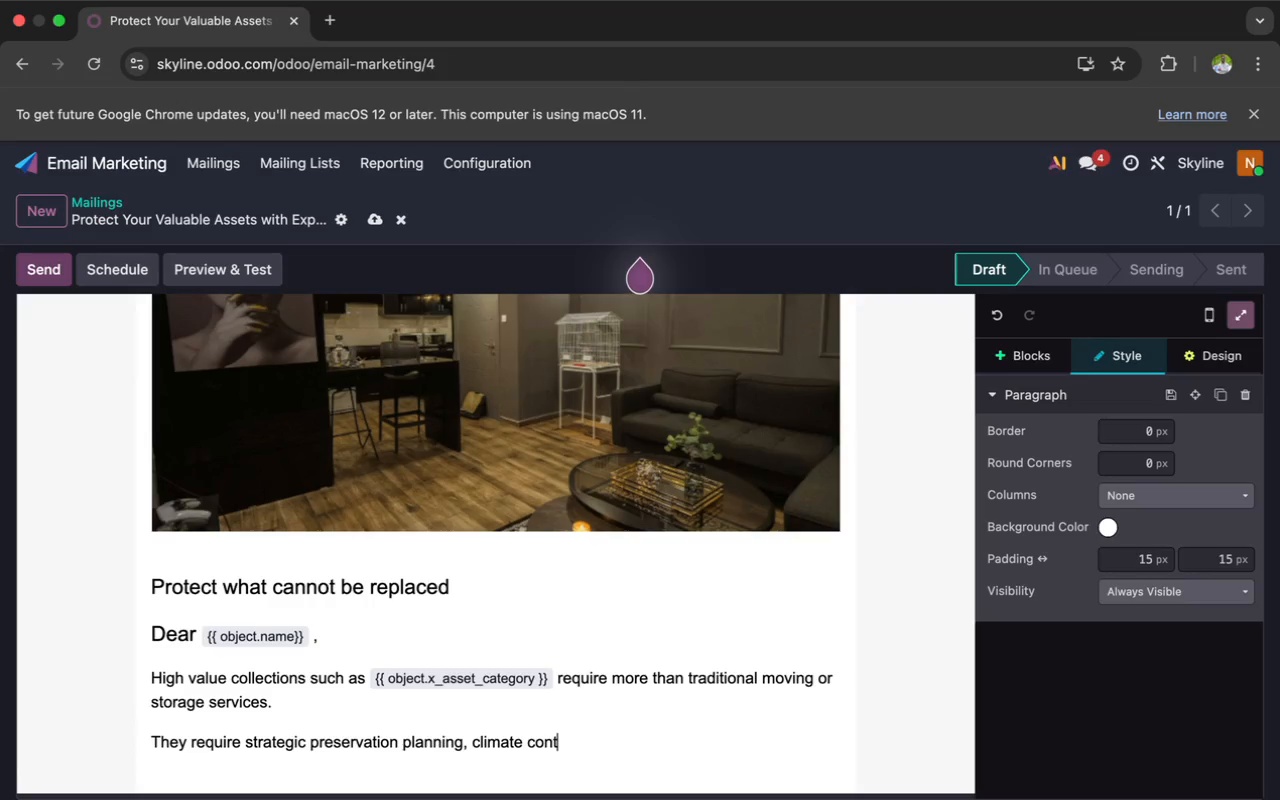 
type(rolled environments, precision )
 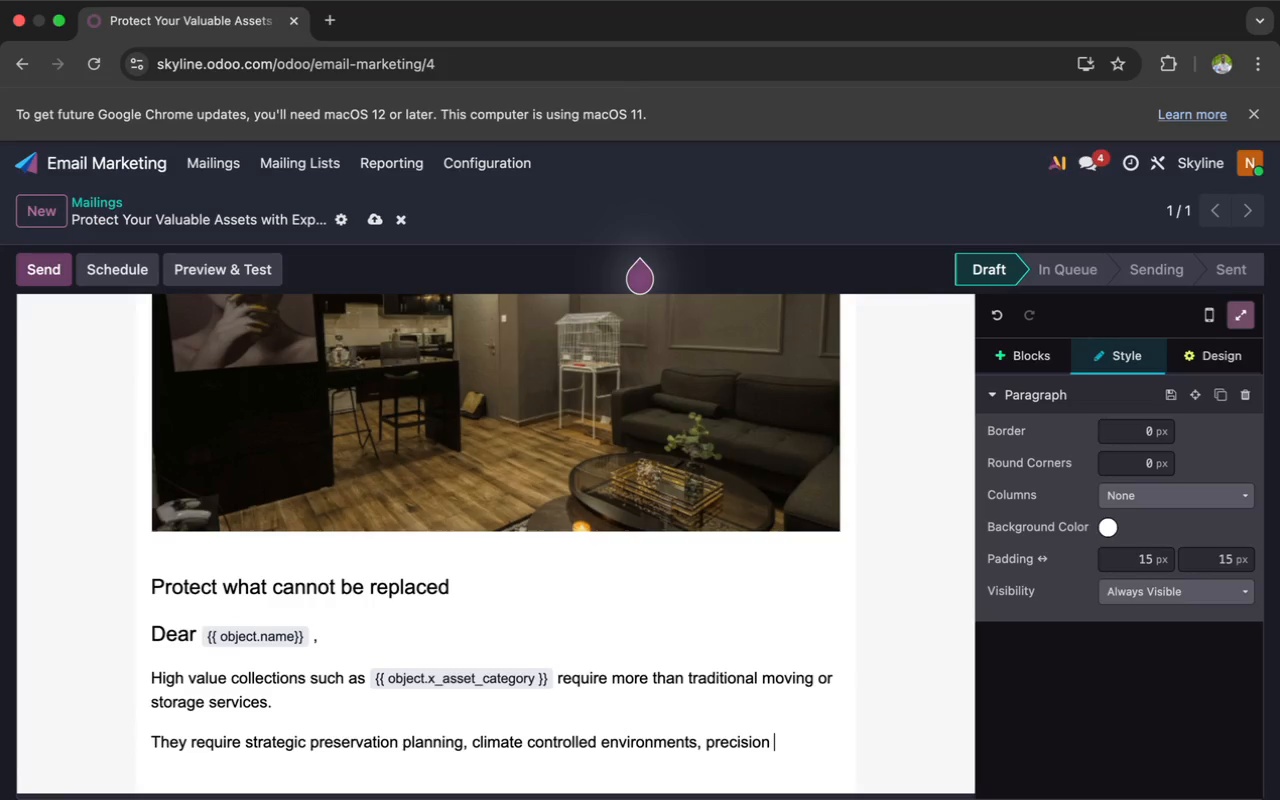 
type(handili)
 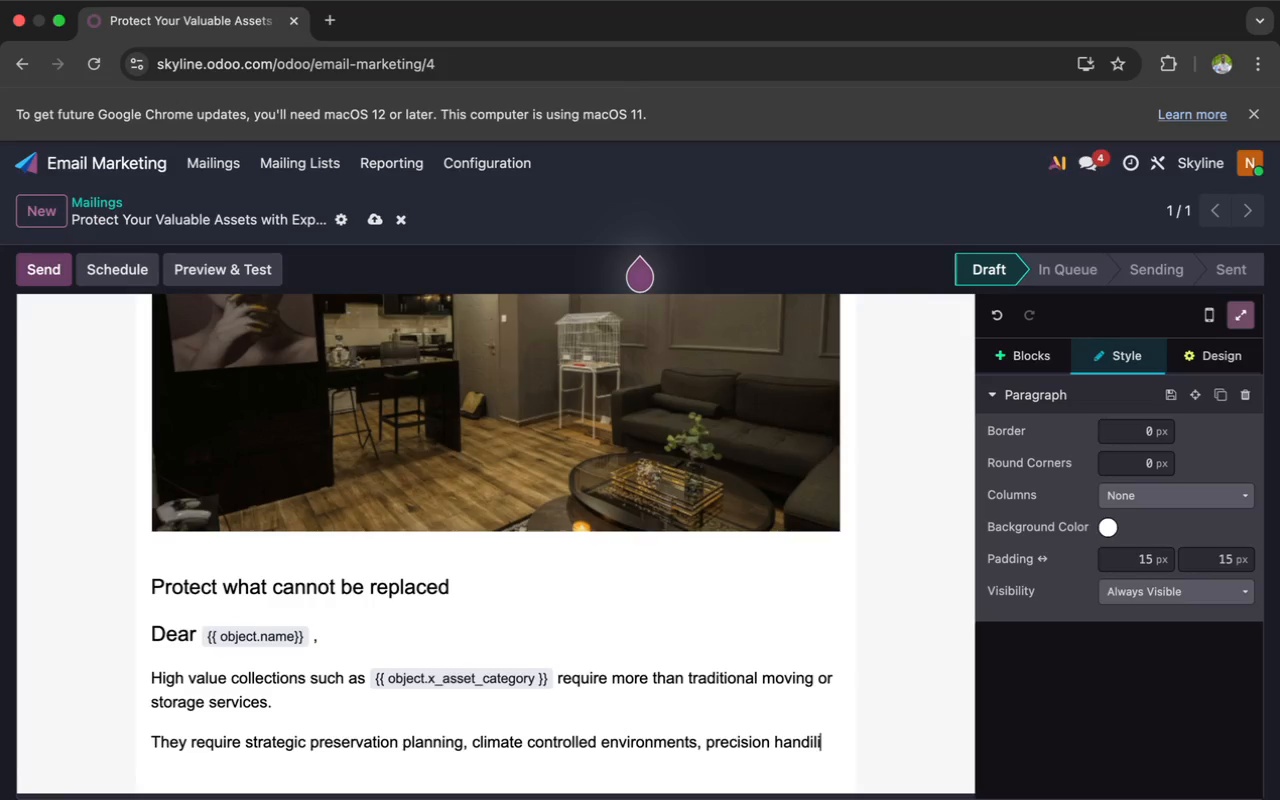 
type(ng peo)
key(Backspace)
key(Backspace)
type(roced)
 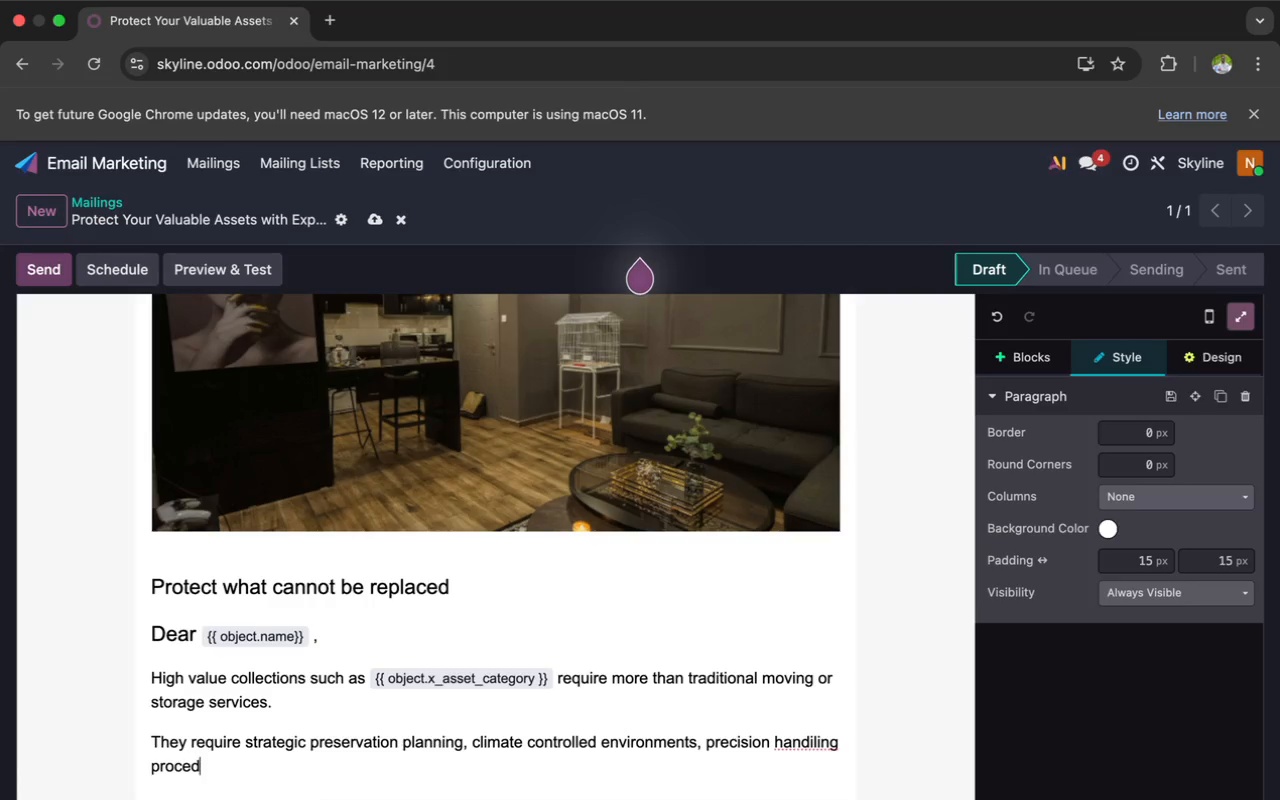 
type(ures, and trusted spe)
 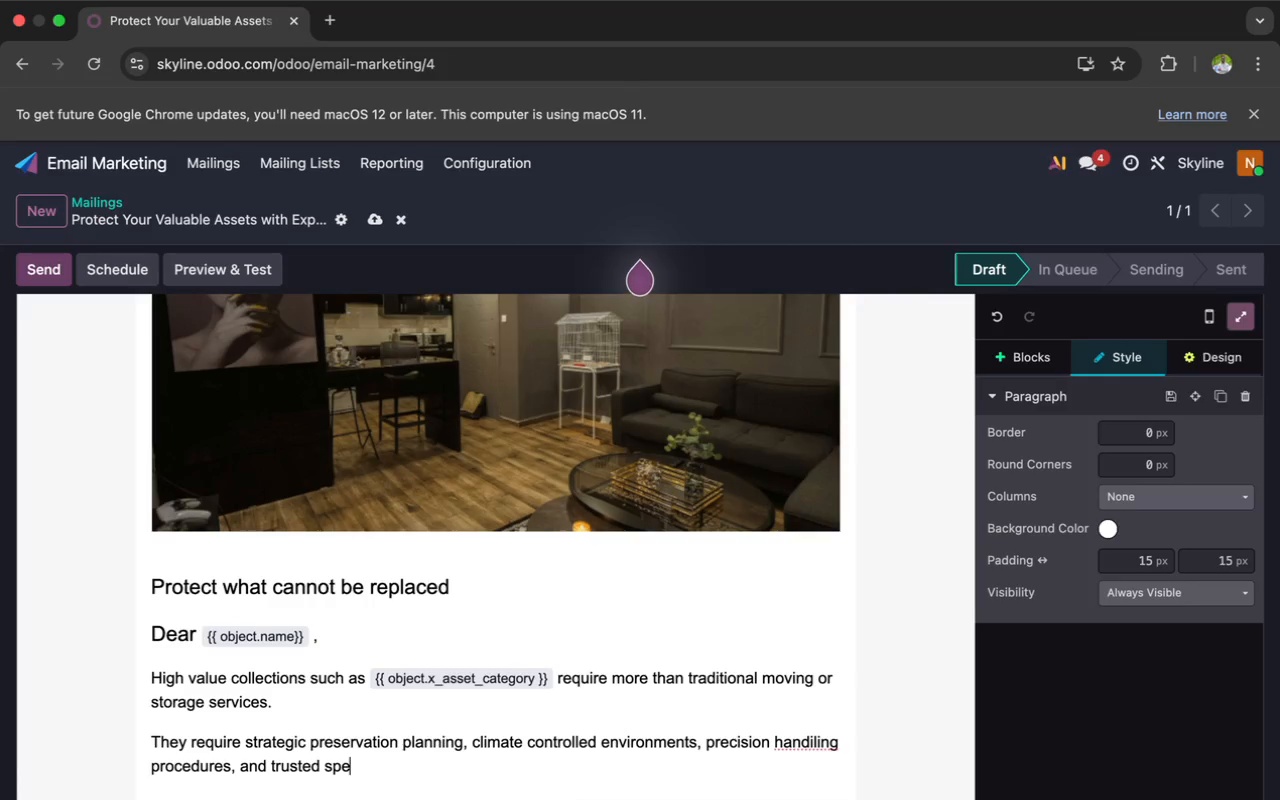 
type(cialists )
 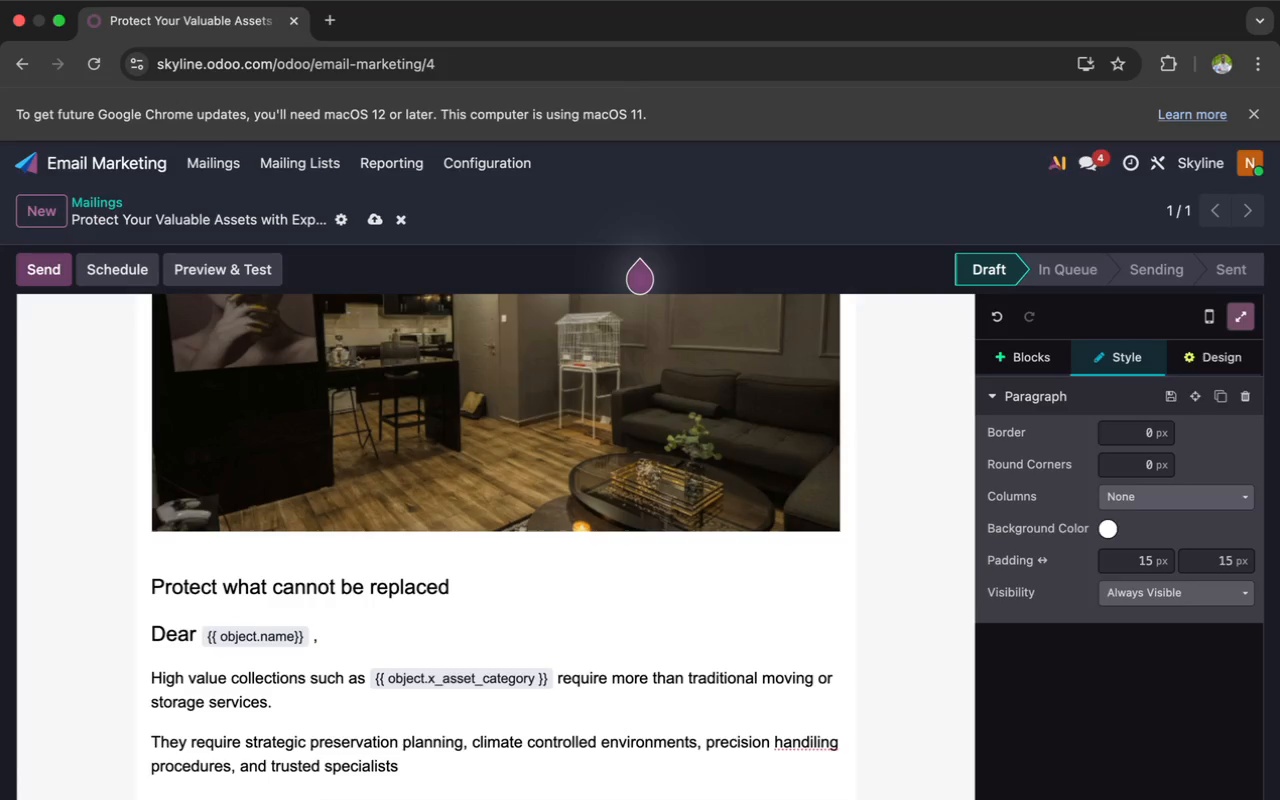 
type(who )
 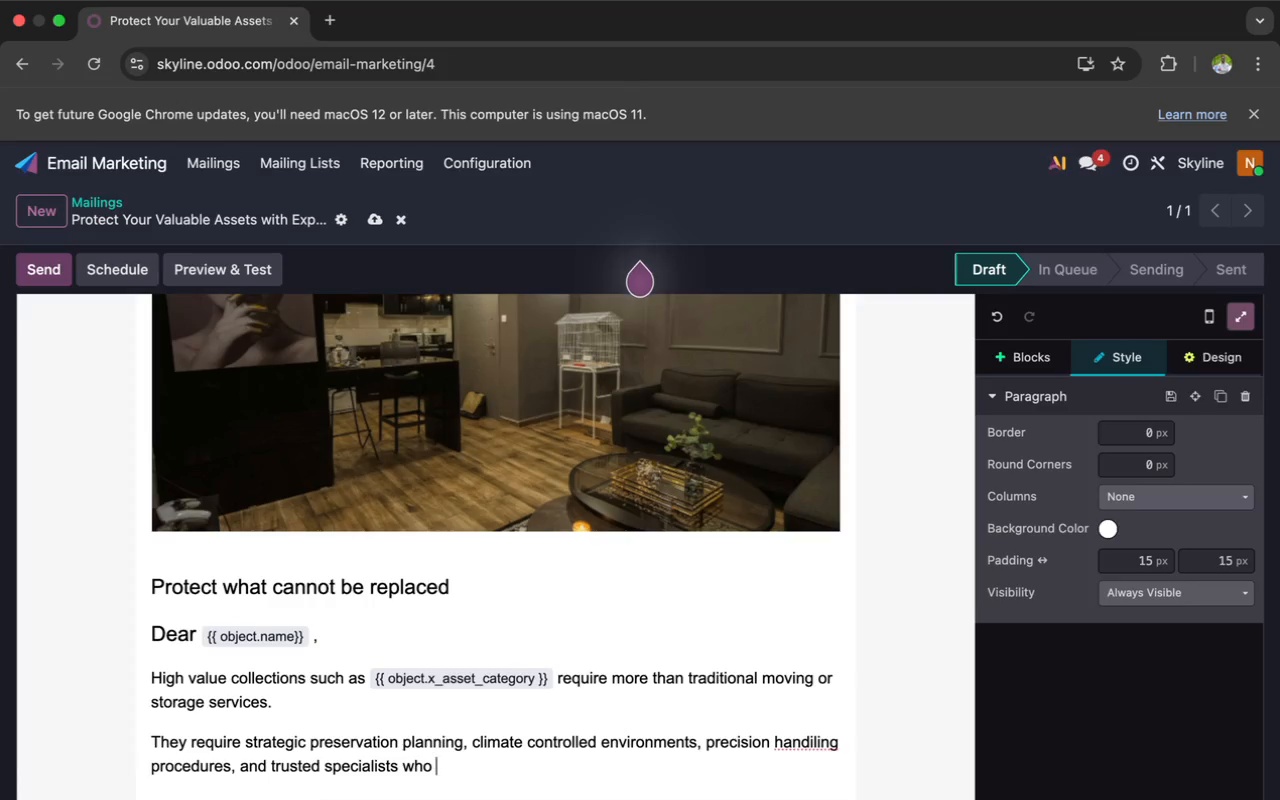 
type(und)
 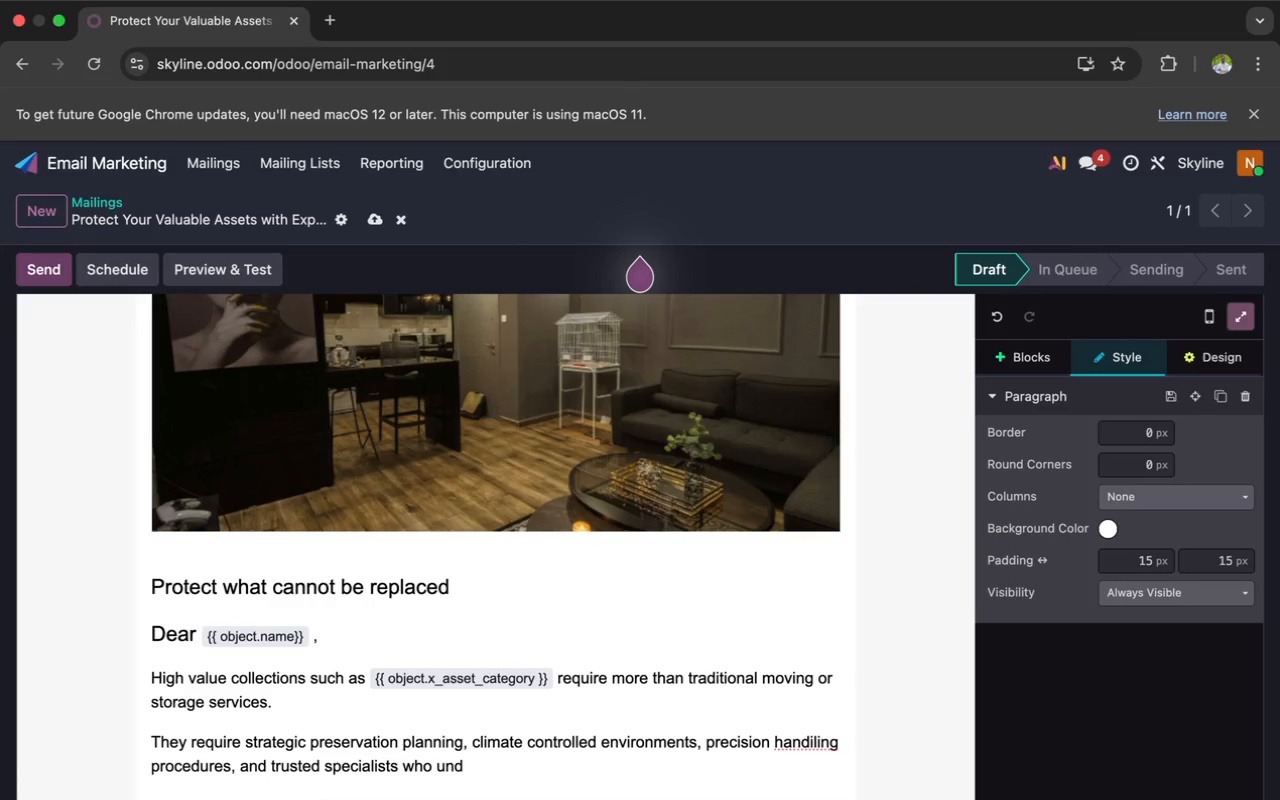 
wait(10.13)
 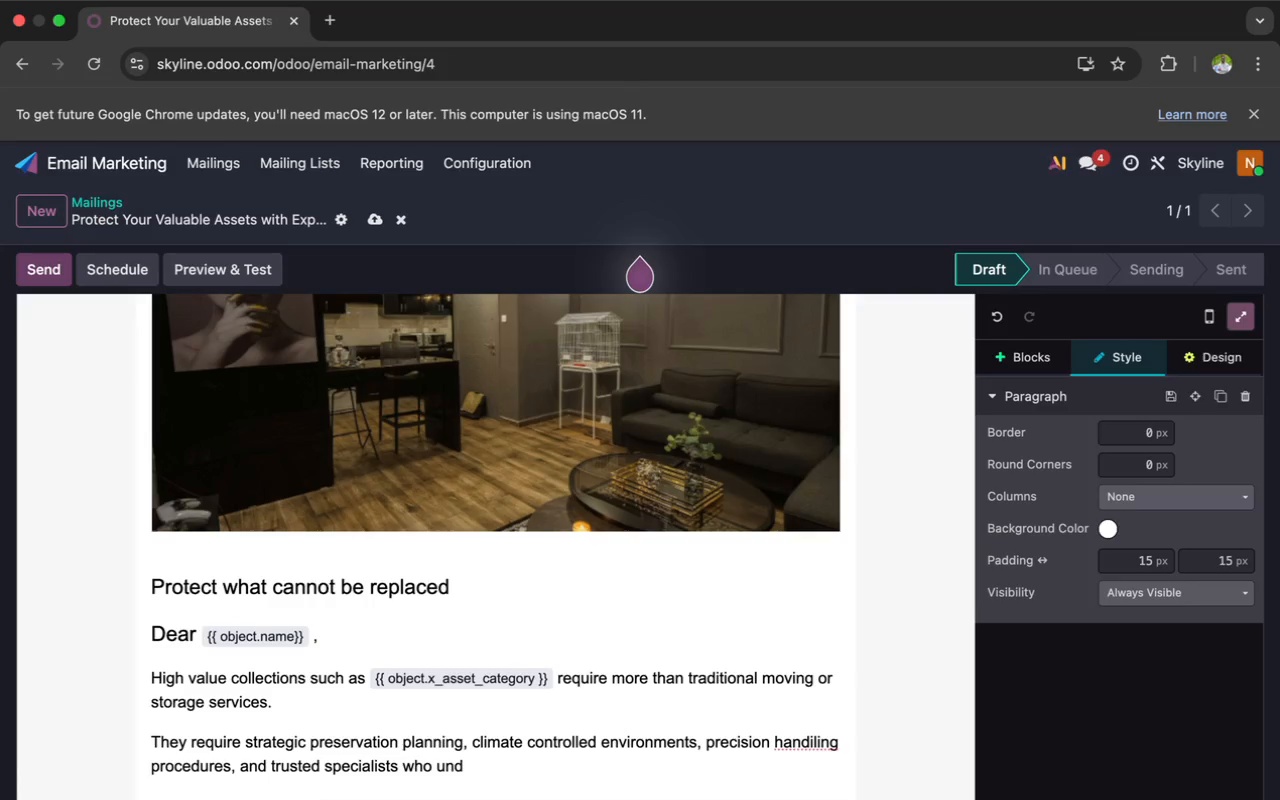 
type(eer)
key(Backspace)
key(Backspace)
type(r)
 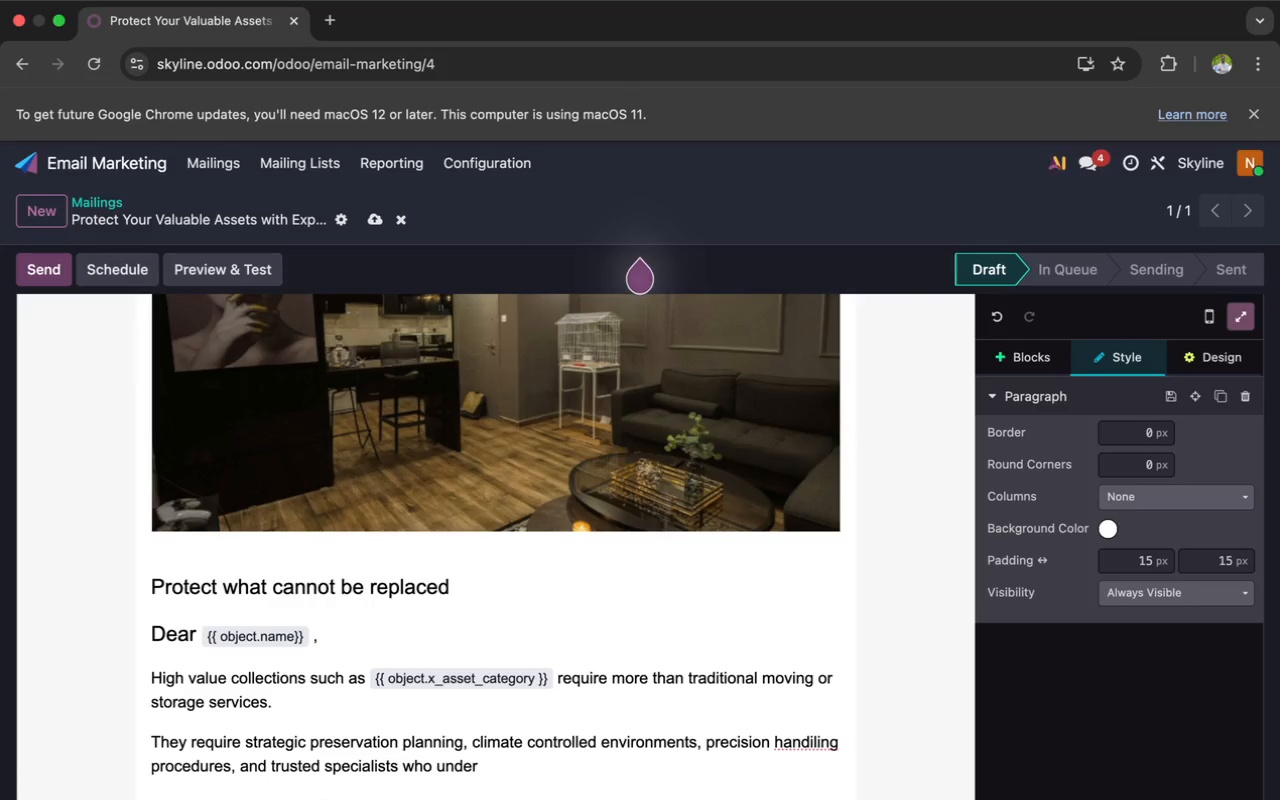 
type(stand )
 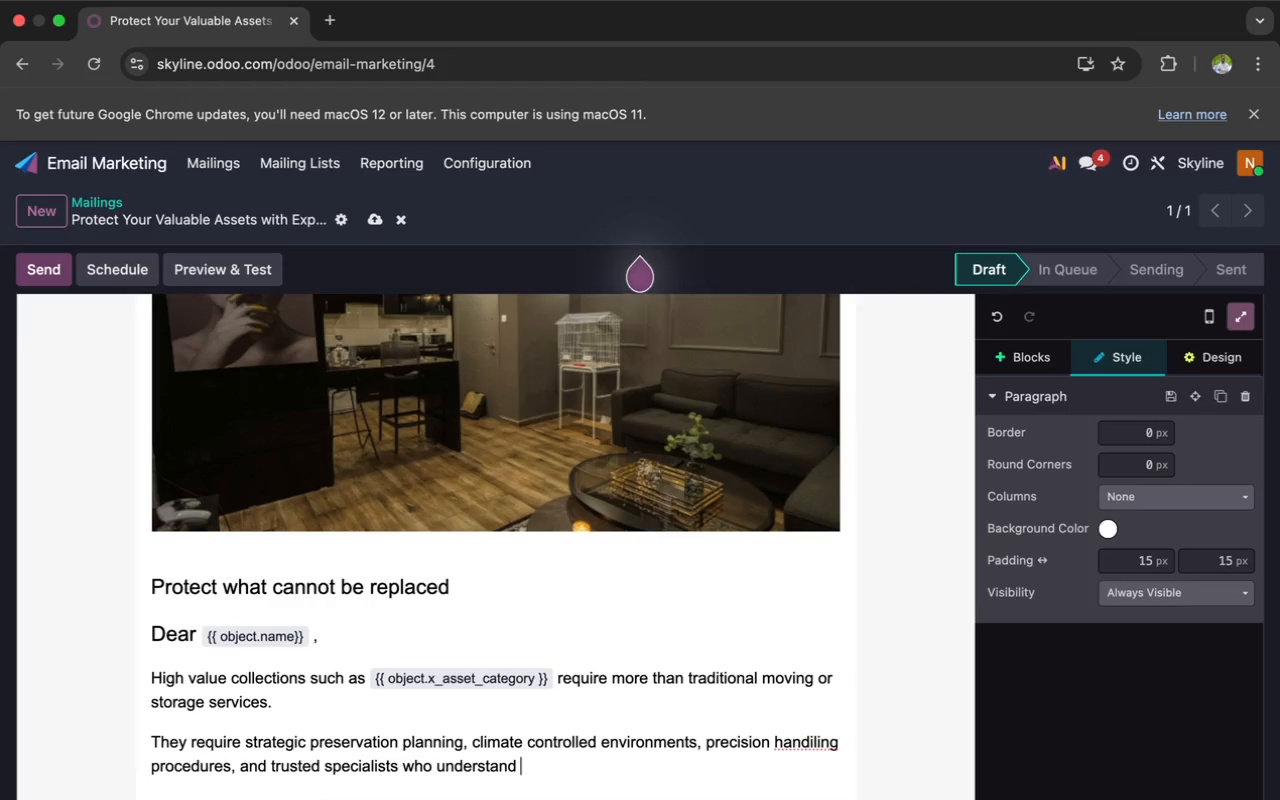 
wait(24.32)
 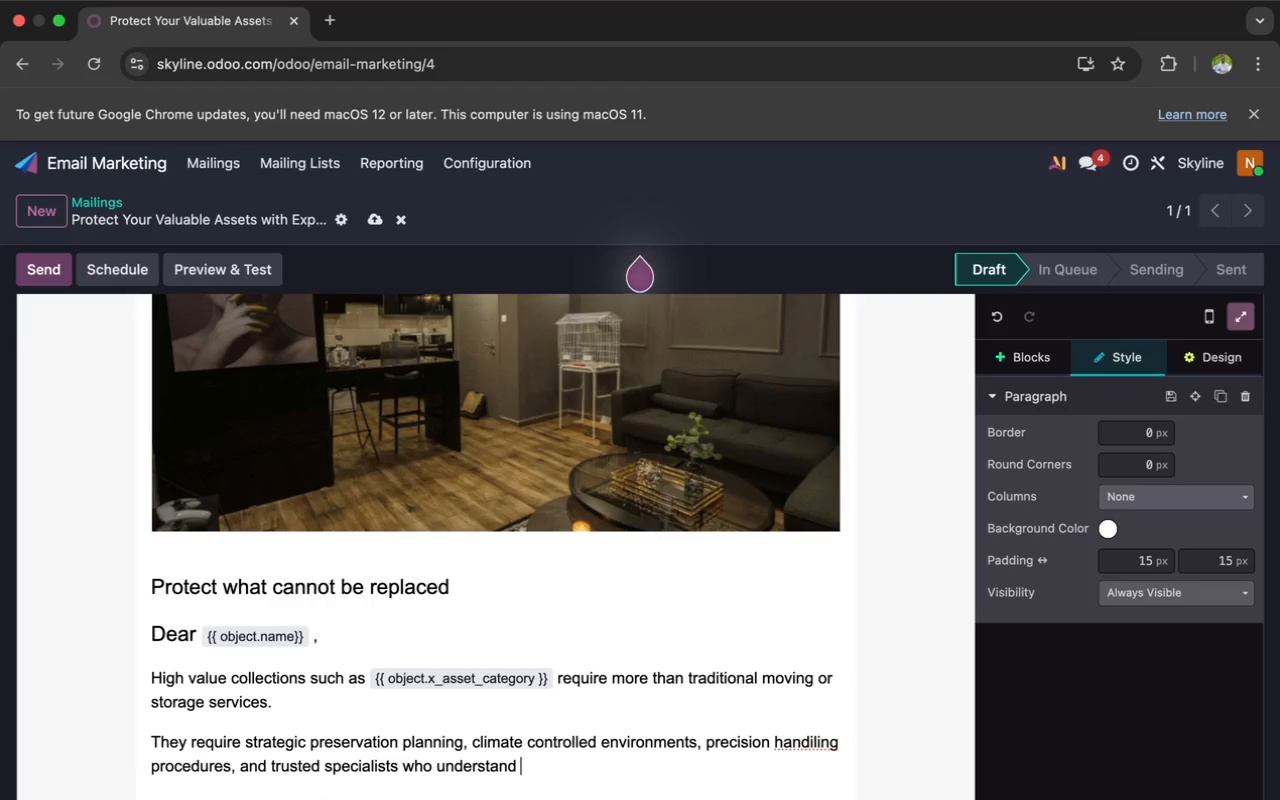 
type(the )
 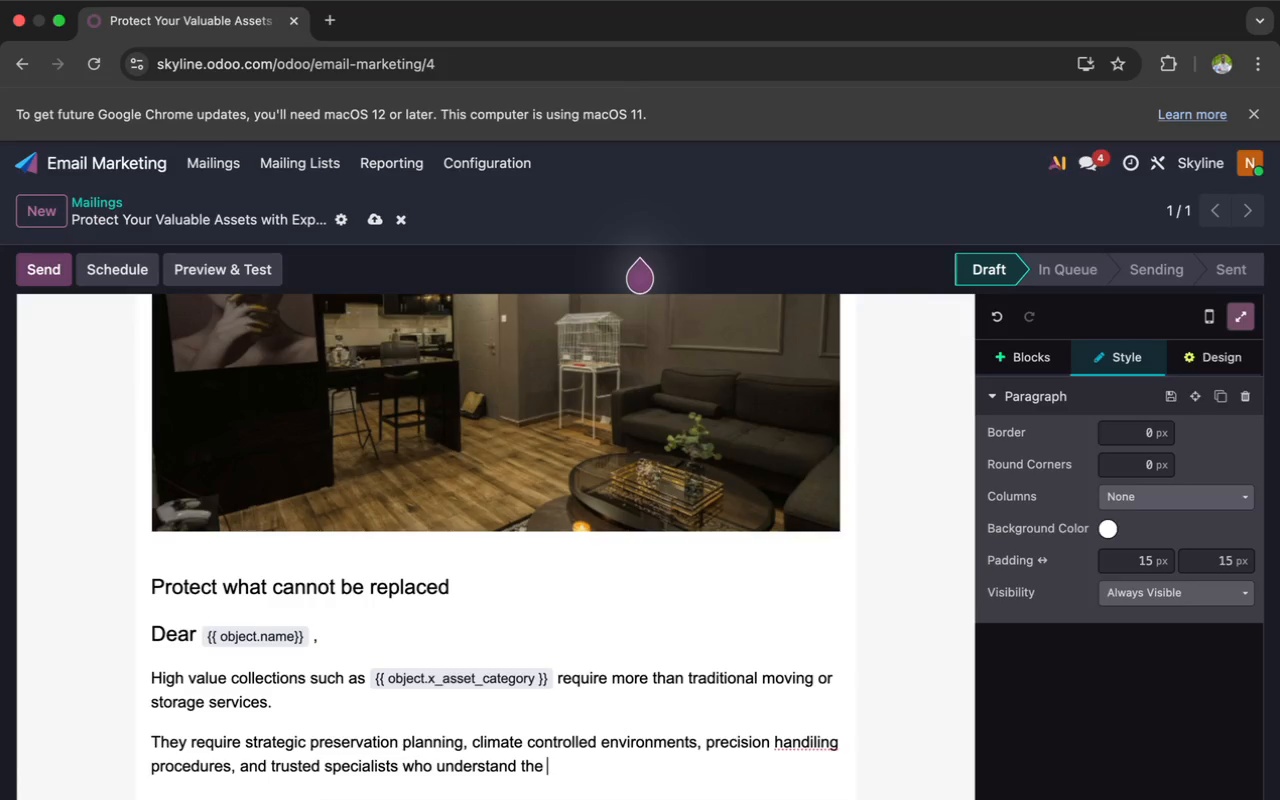 
type(long term)
 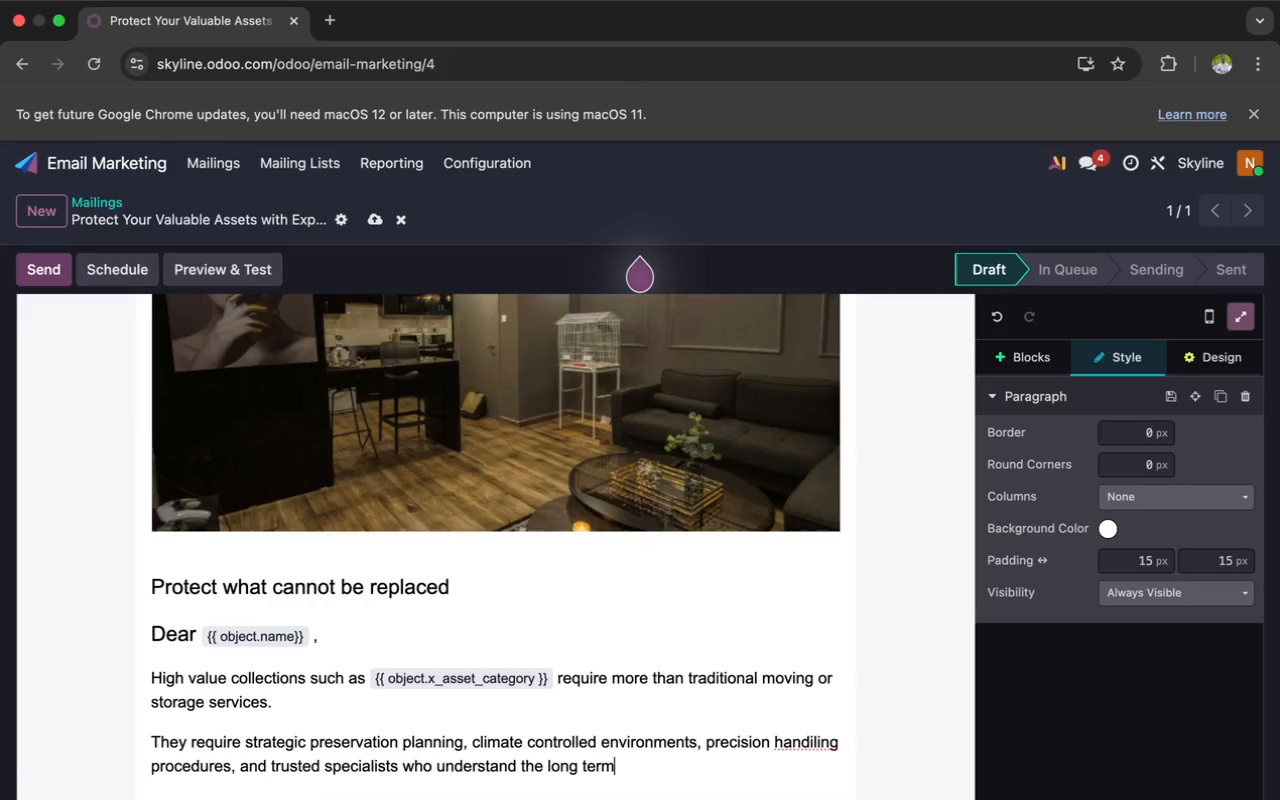 
scroll: coordinate [431, 600], scroll_direction: down, amount: 10.0
 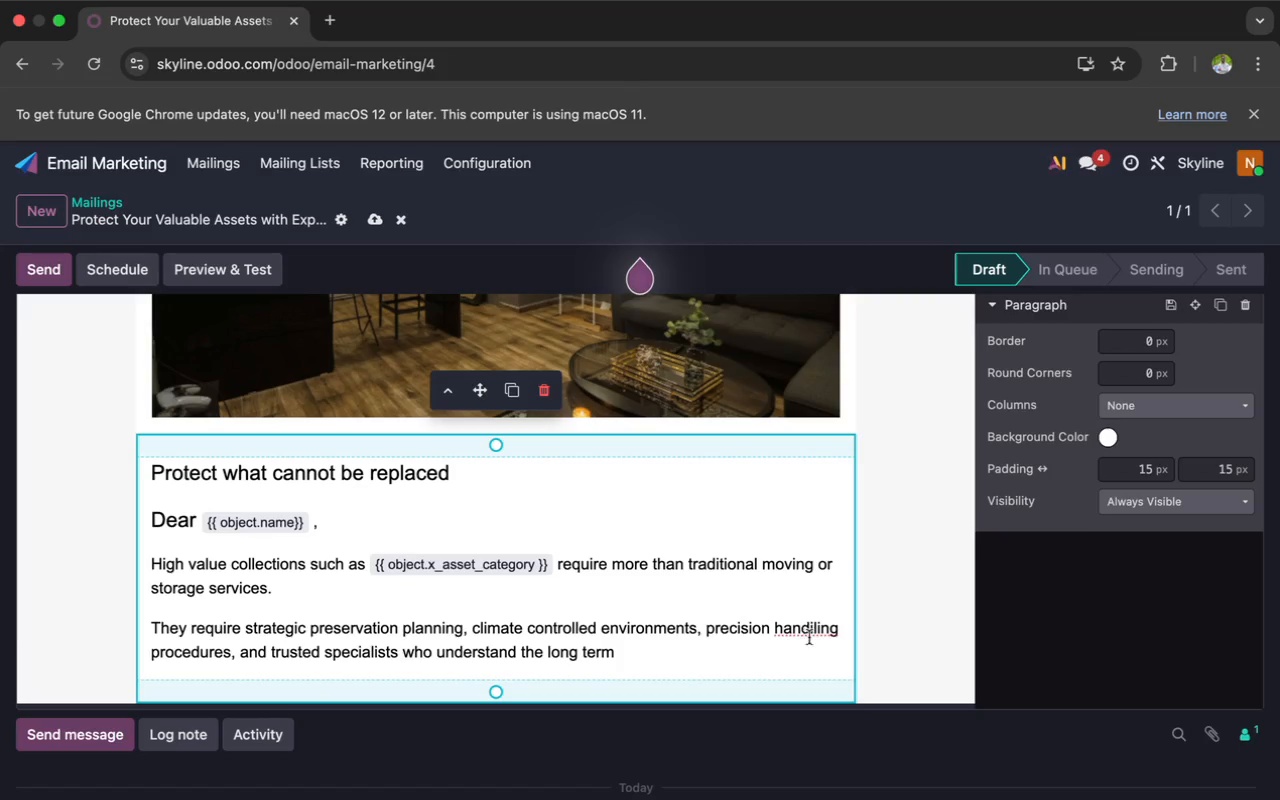 
left_click([1078, 772])